 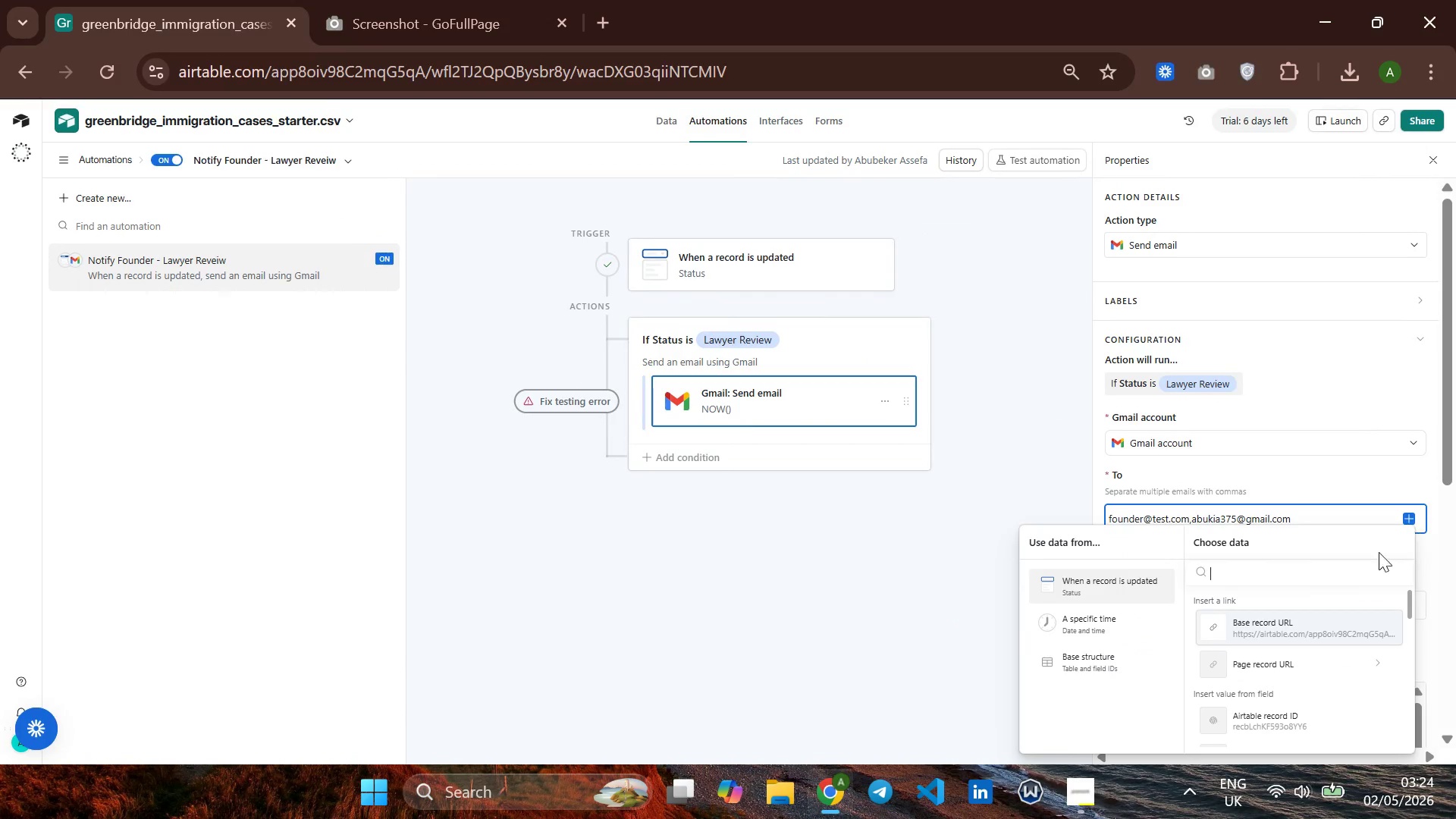 
scroll: coordinate [1239, 642], scroll_direction: down, amount: 3.0
 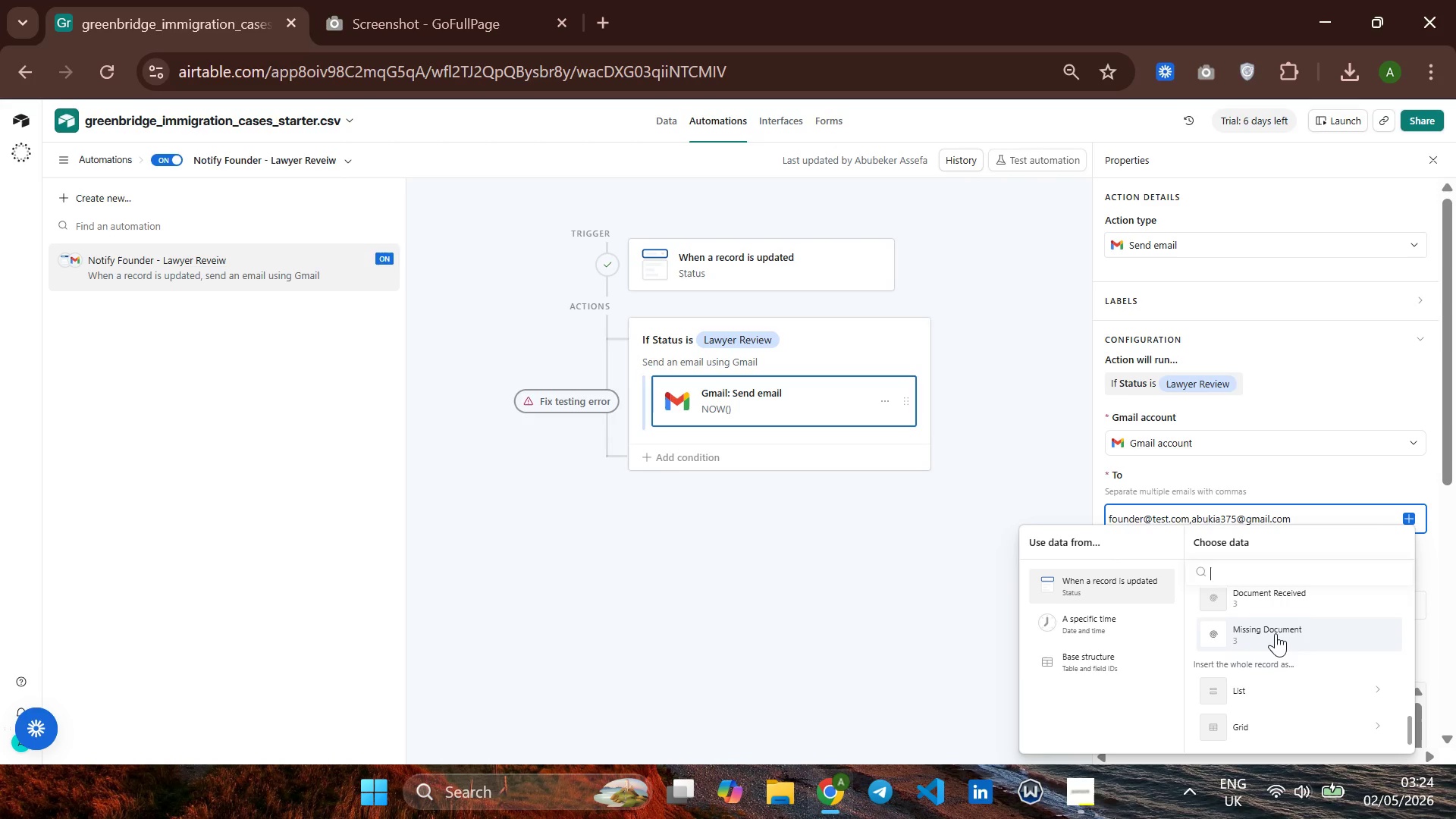 
scroll: coordinate [1276, 633], scroll_direction: up, amount: 11.0
 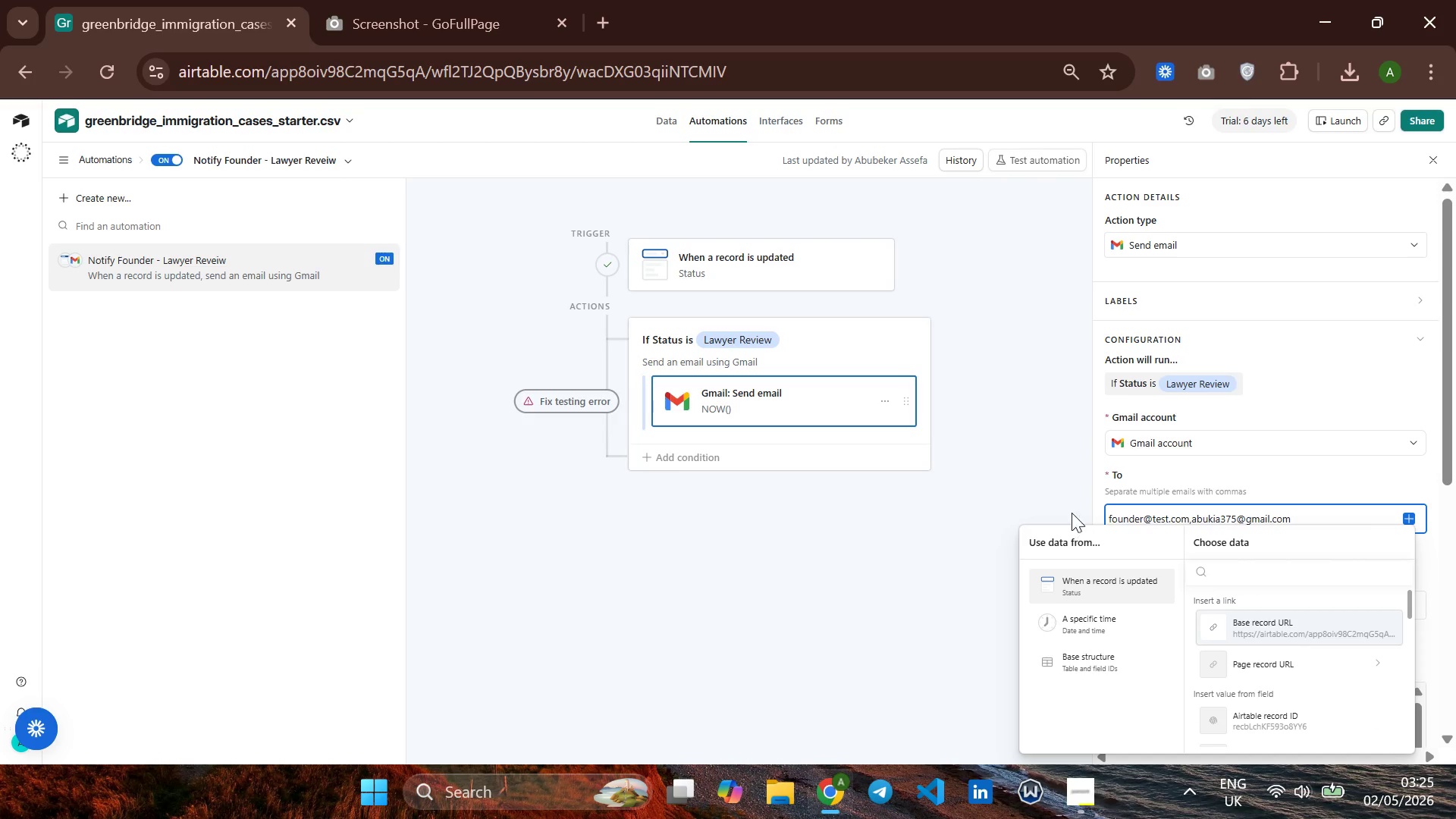 
left_click([1053, 497])
 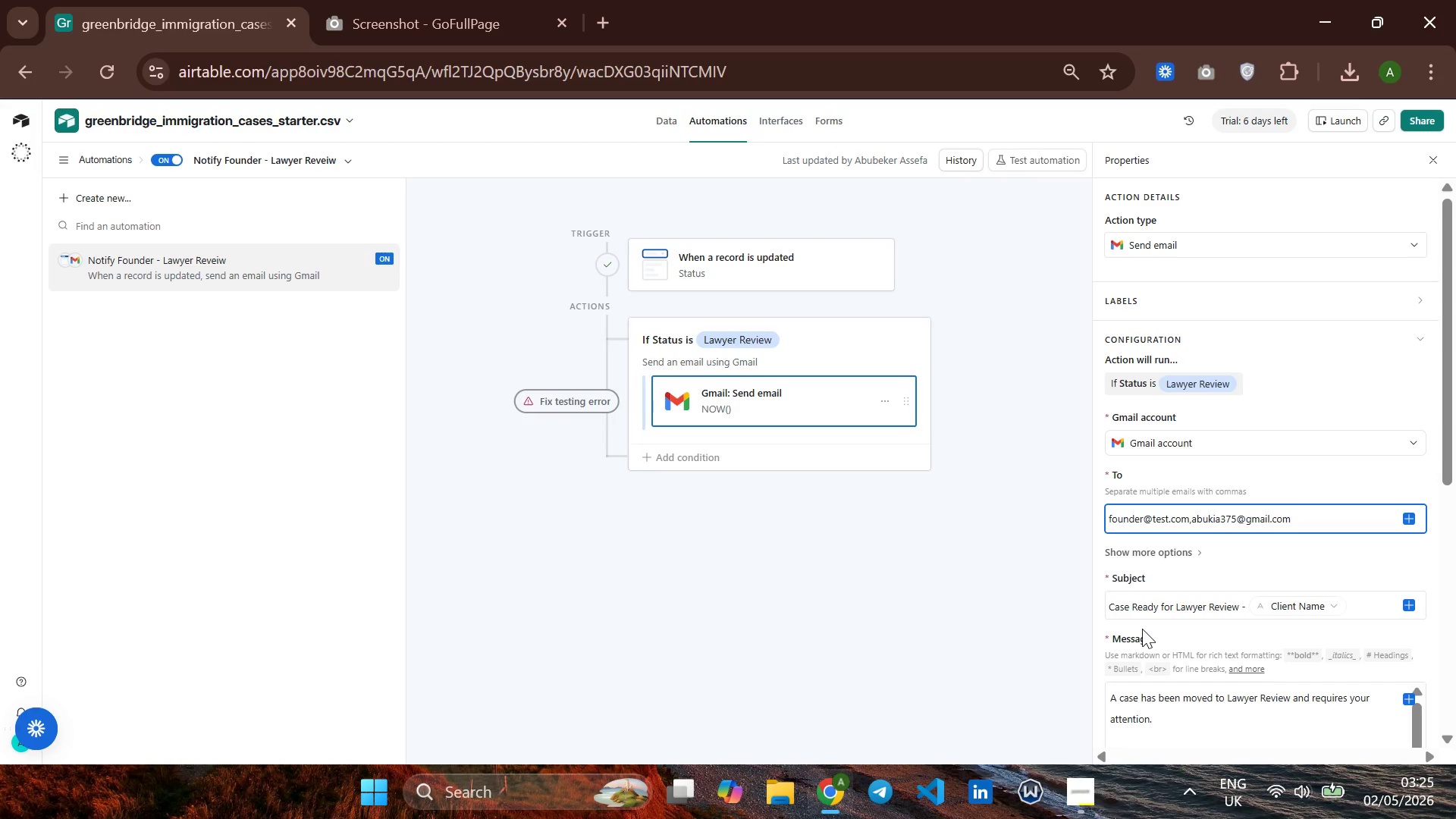 
wait(9.95)
 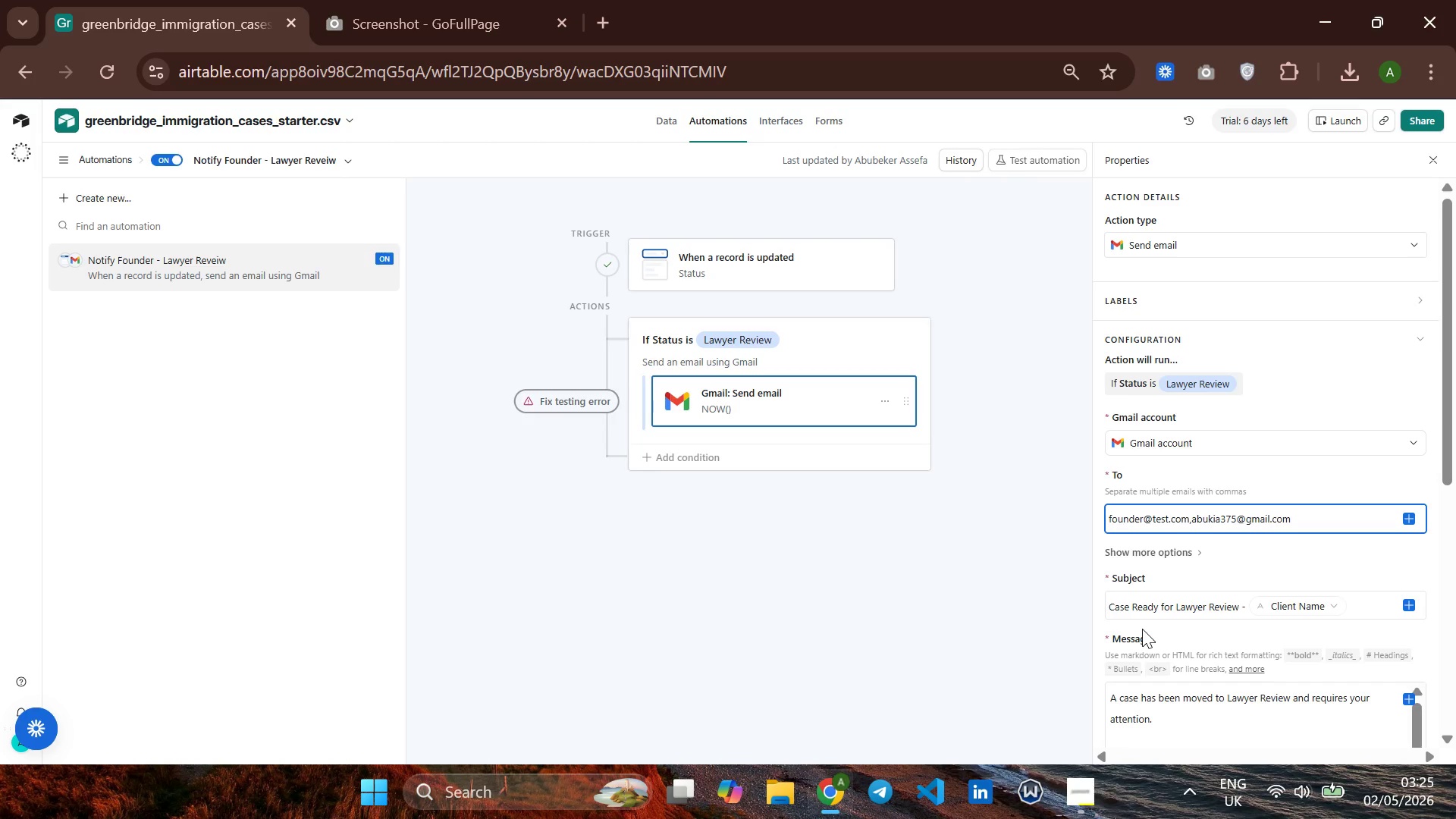 
scroll: coordinate [1256, 618], scroll_direction: down, amount: 2.0
 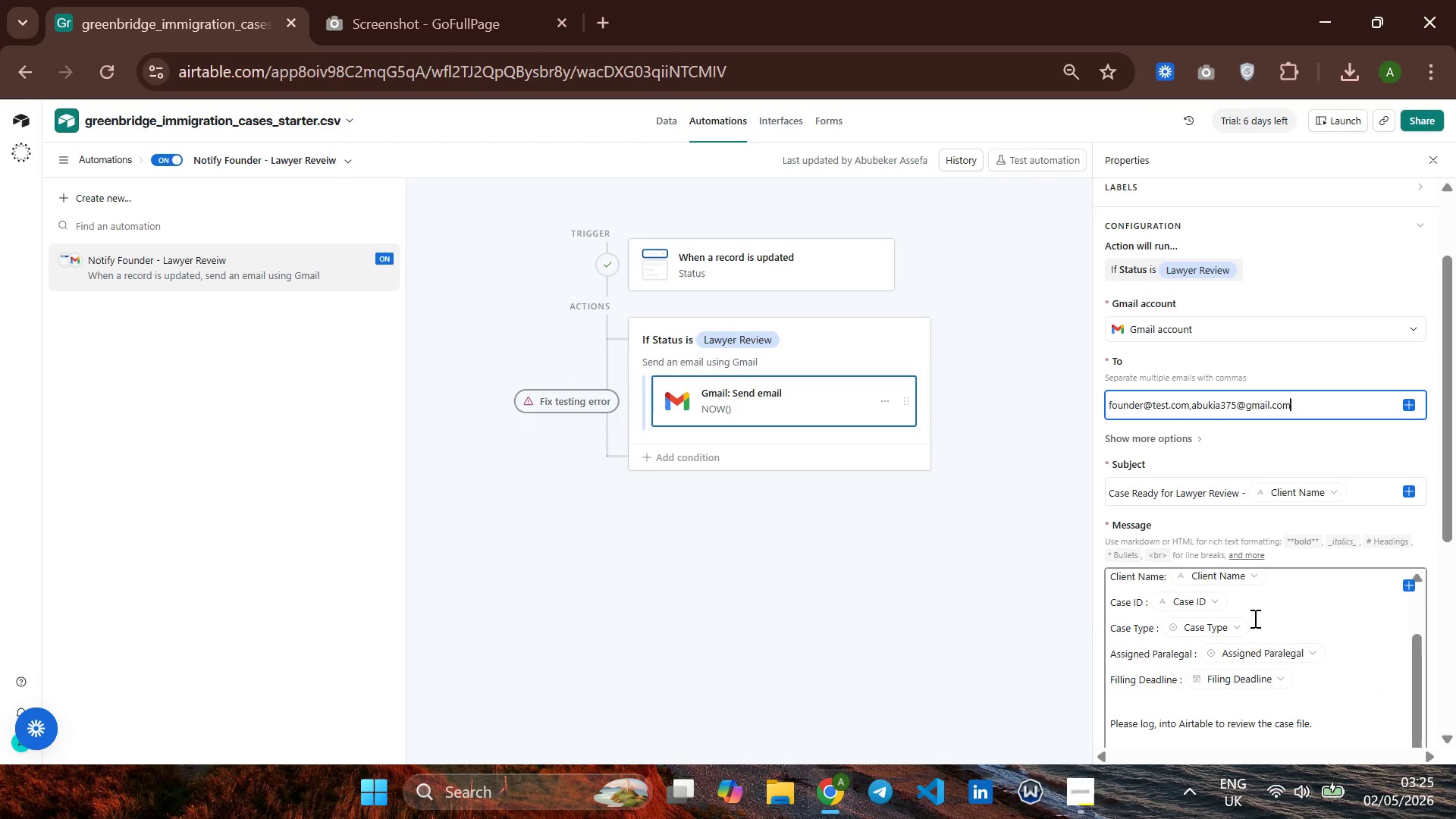 
scroll: coordinate [1253, 618], scroll_direction: up, amount: 5.0
 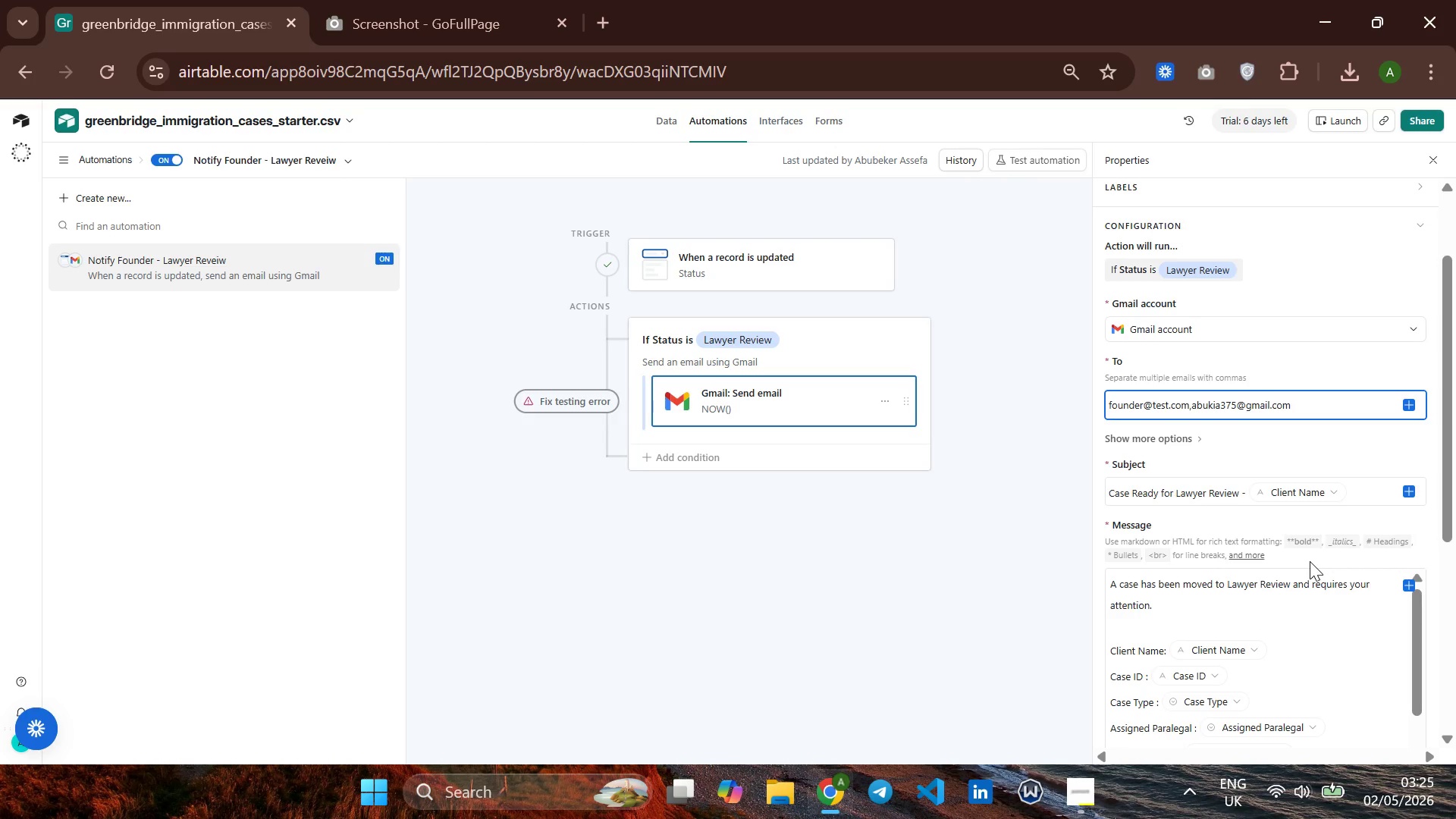 
wait(13.53)
 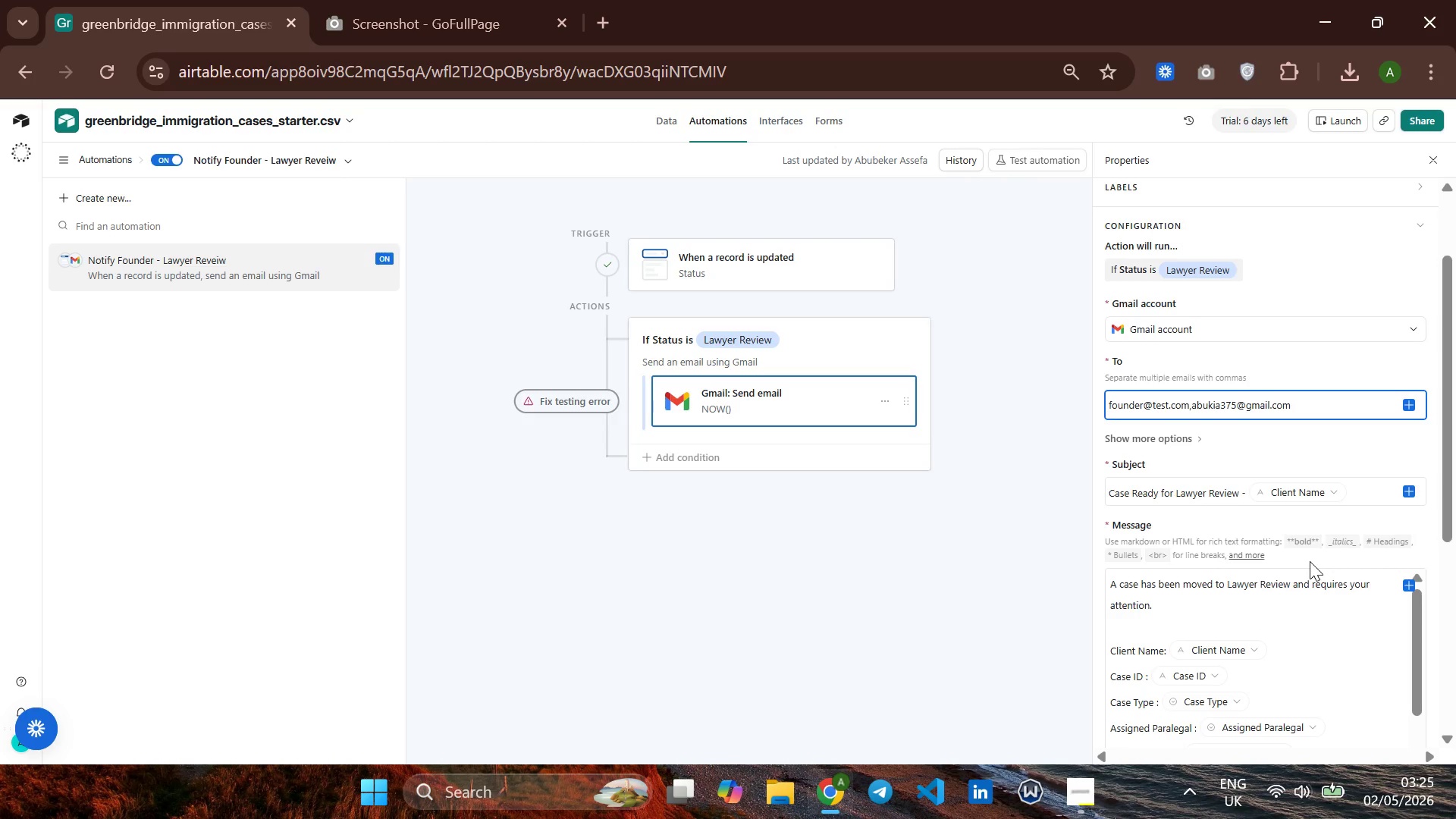 
left_click([1240, 557])
 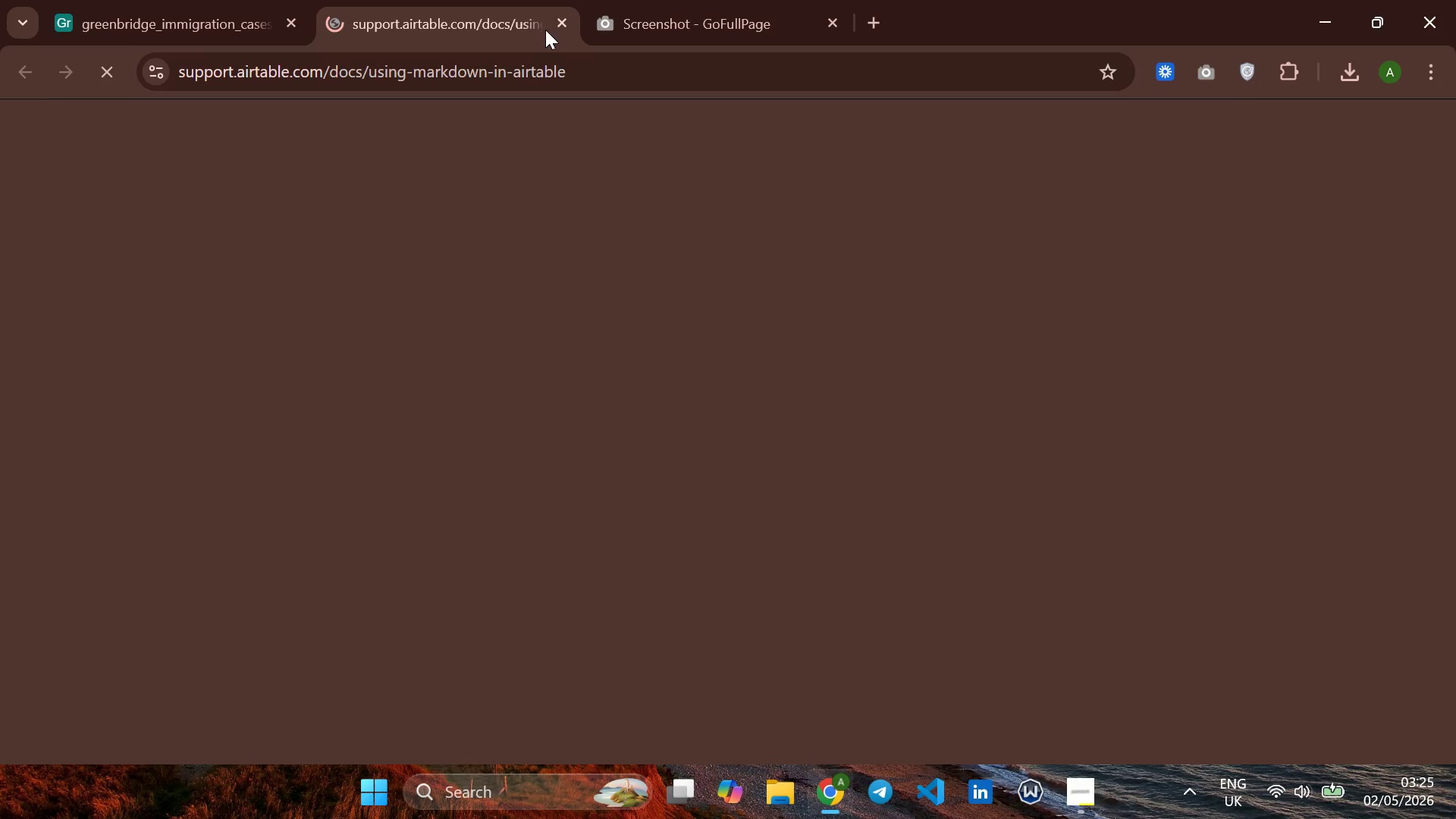 
left_click([556, 23])
 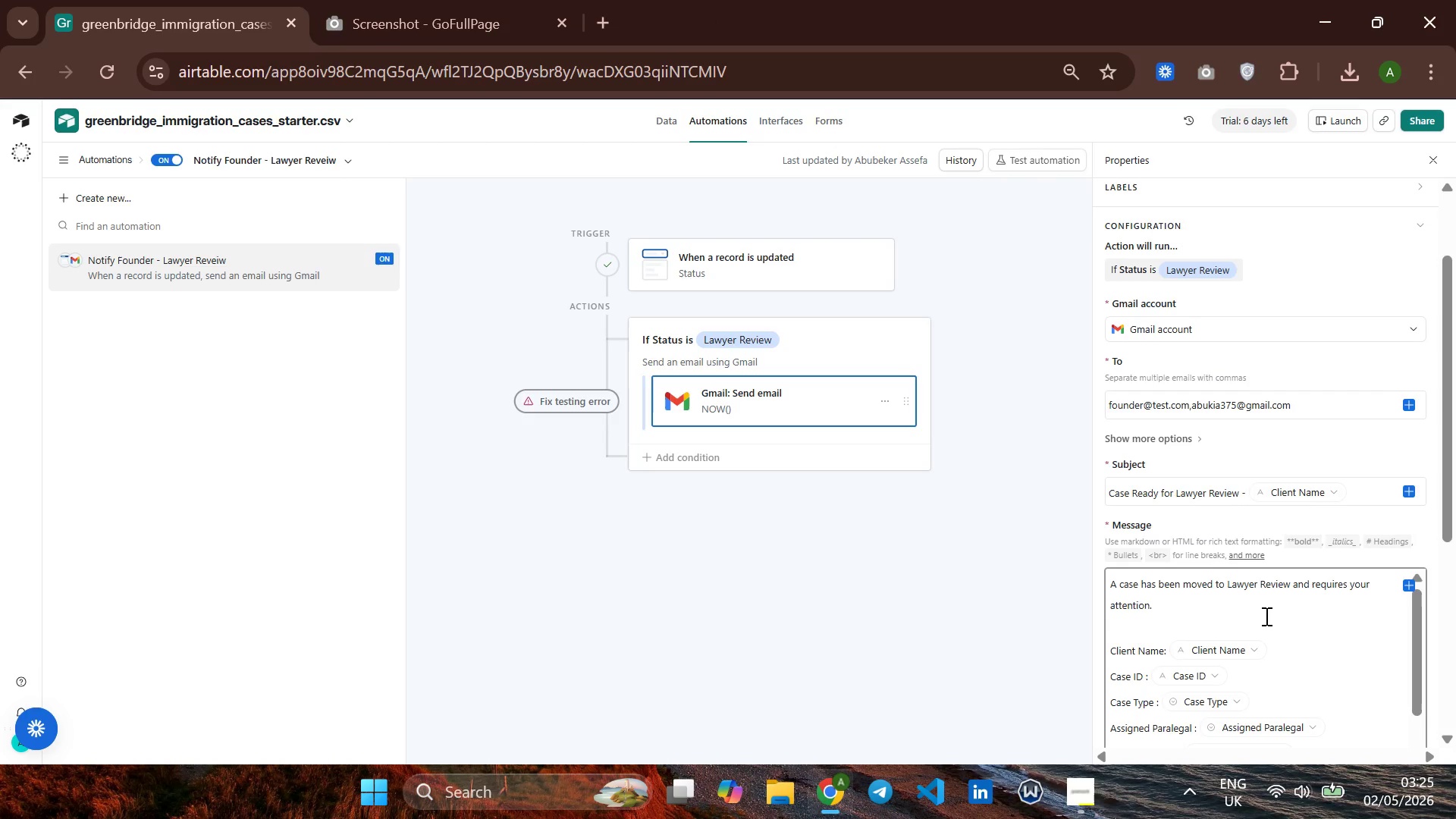 
scroll: coordinate [1261, 667], scroll_direction: down, amount: 12.0
 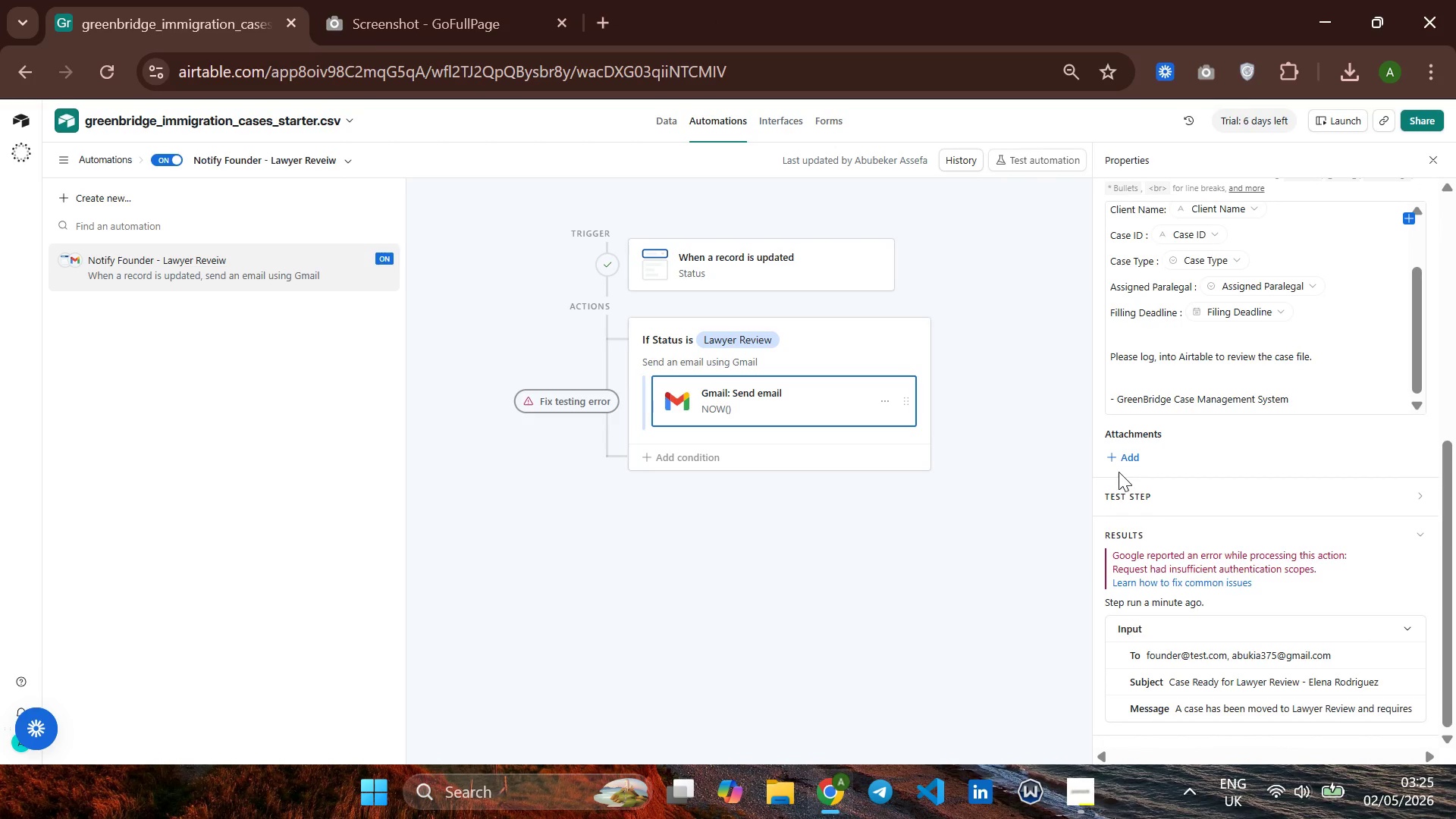 
left_click([1120, 457])
 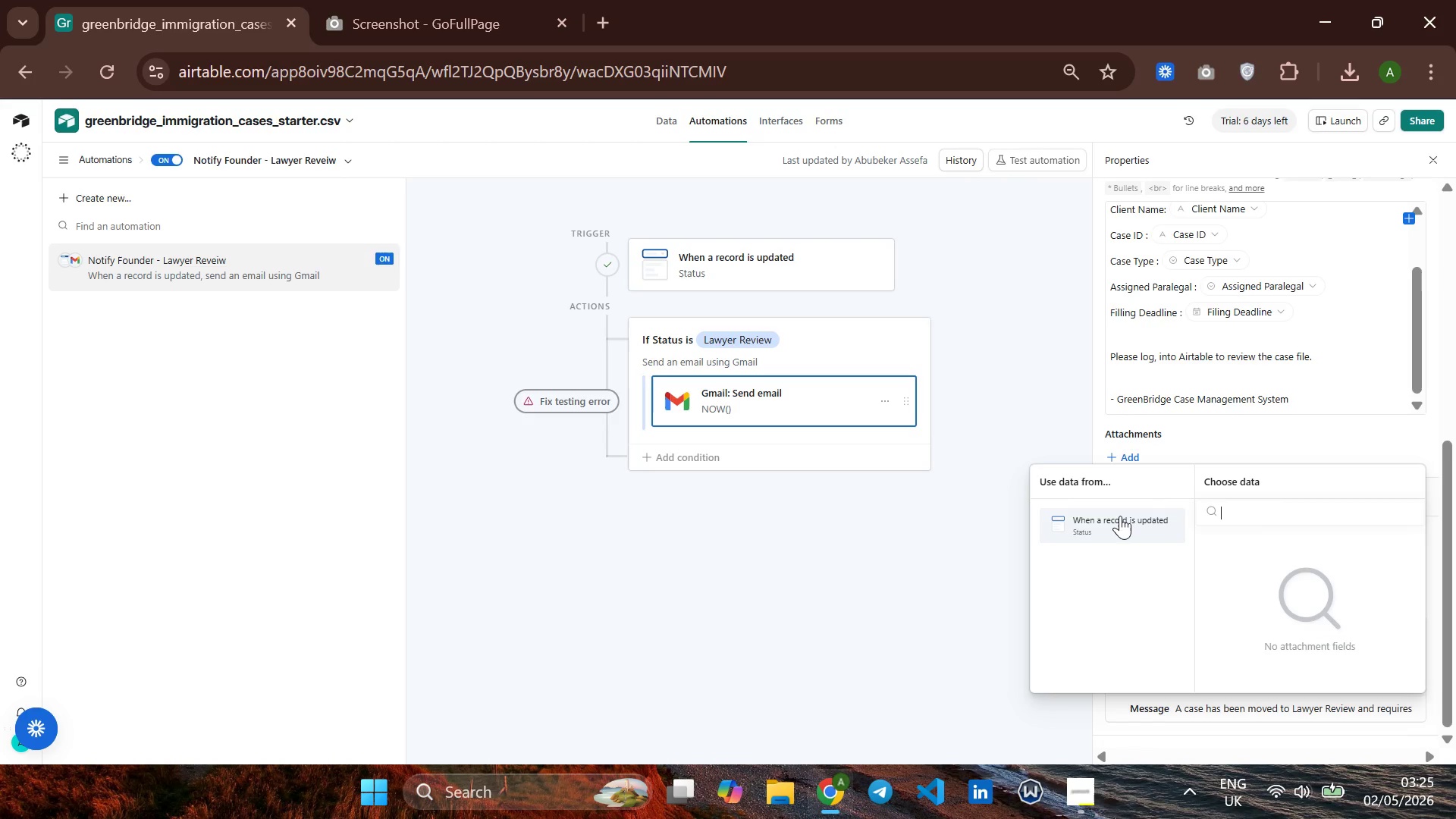 
left_click([1120, 516])
 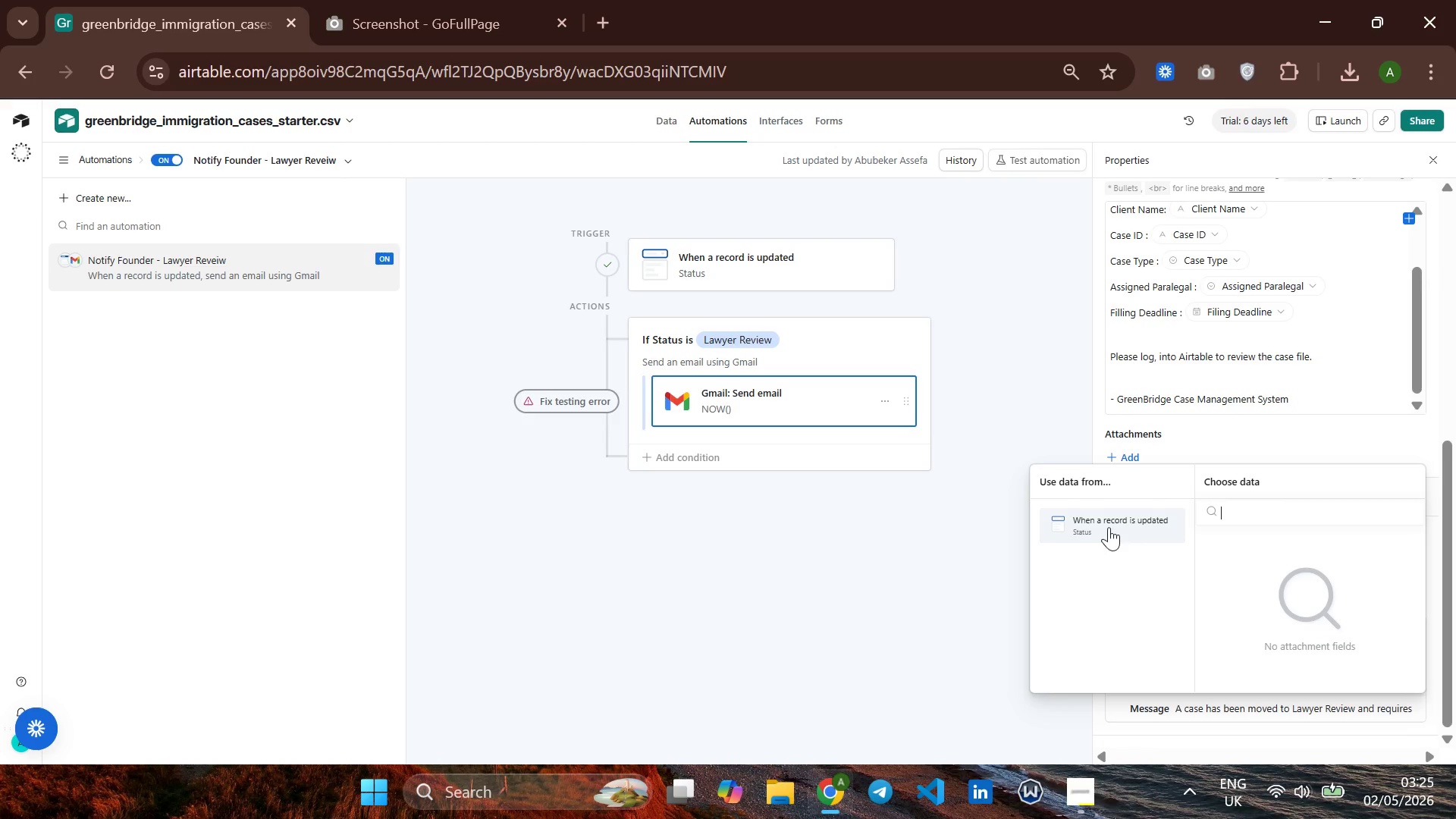 
left_click([1066, 527])
 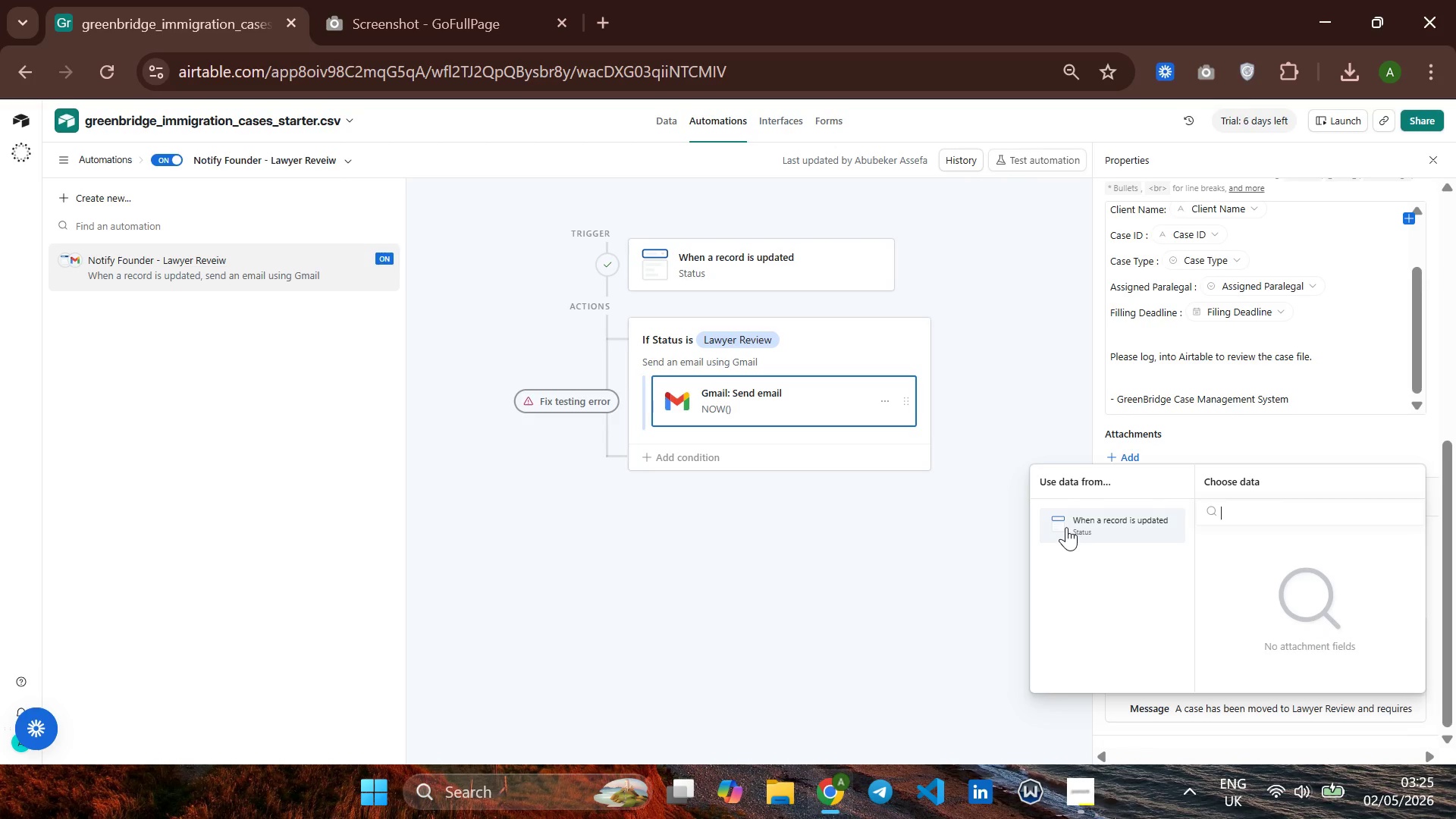 
double_click([1066, 527])
 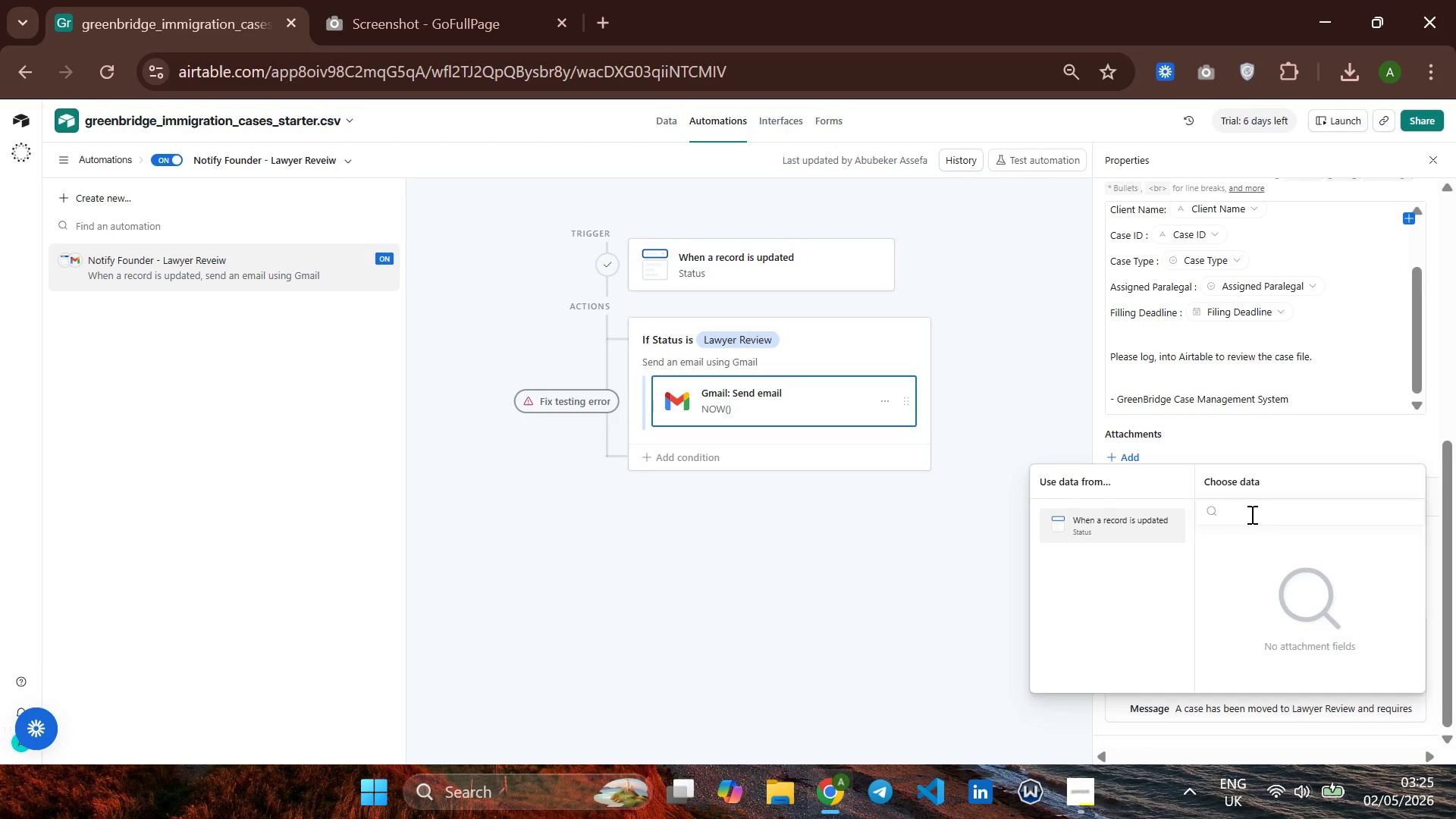 
left_click([1255, 512])
 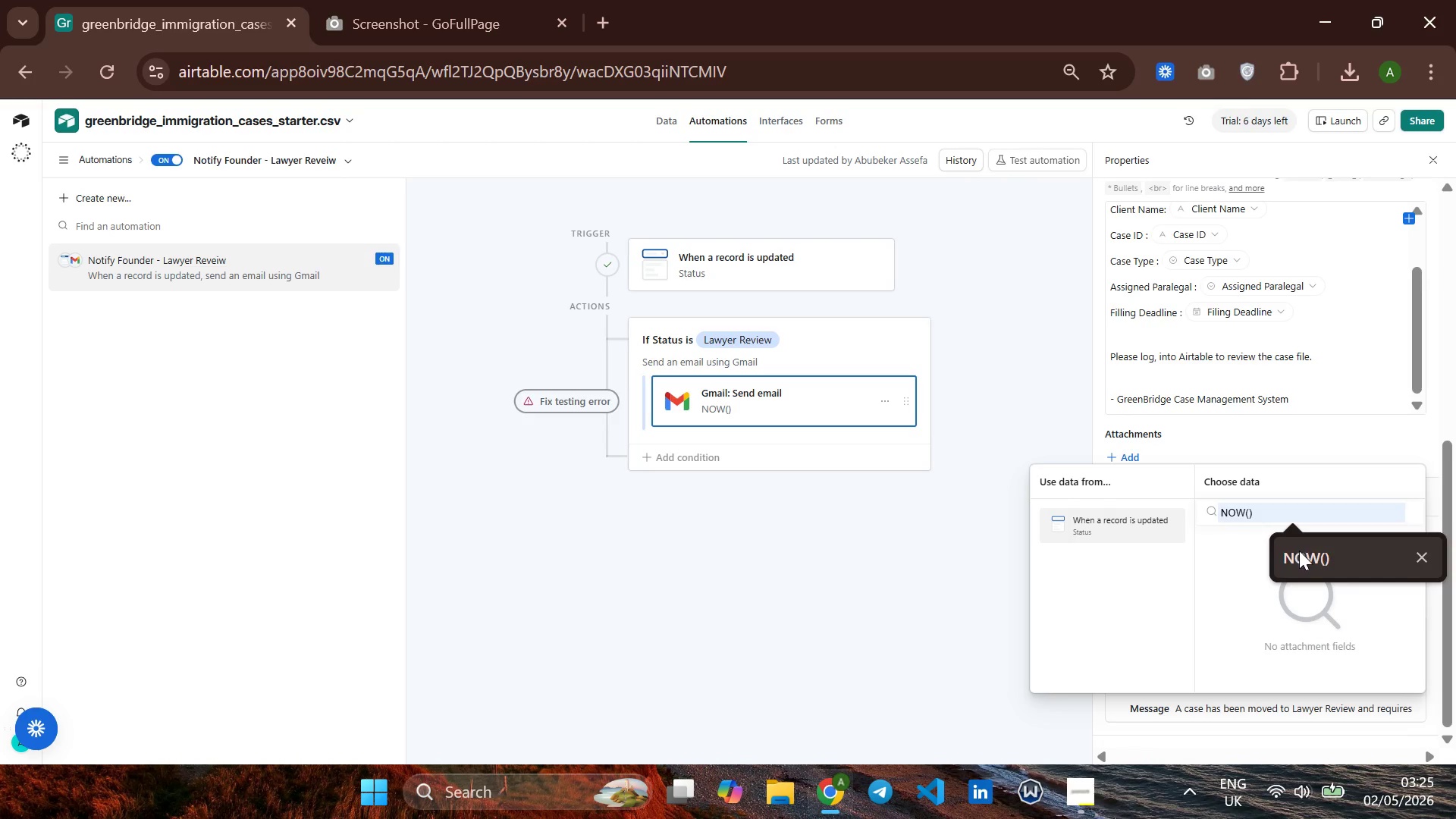 
left_click([1300, 552])
 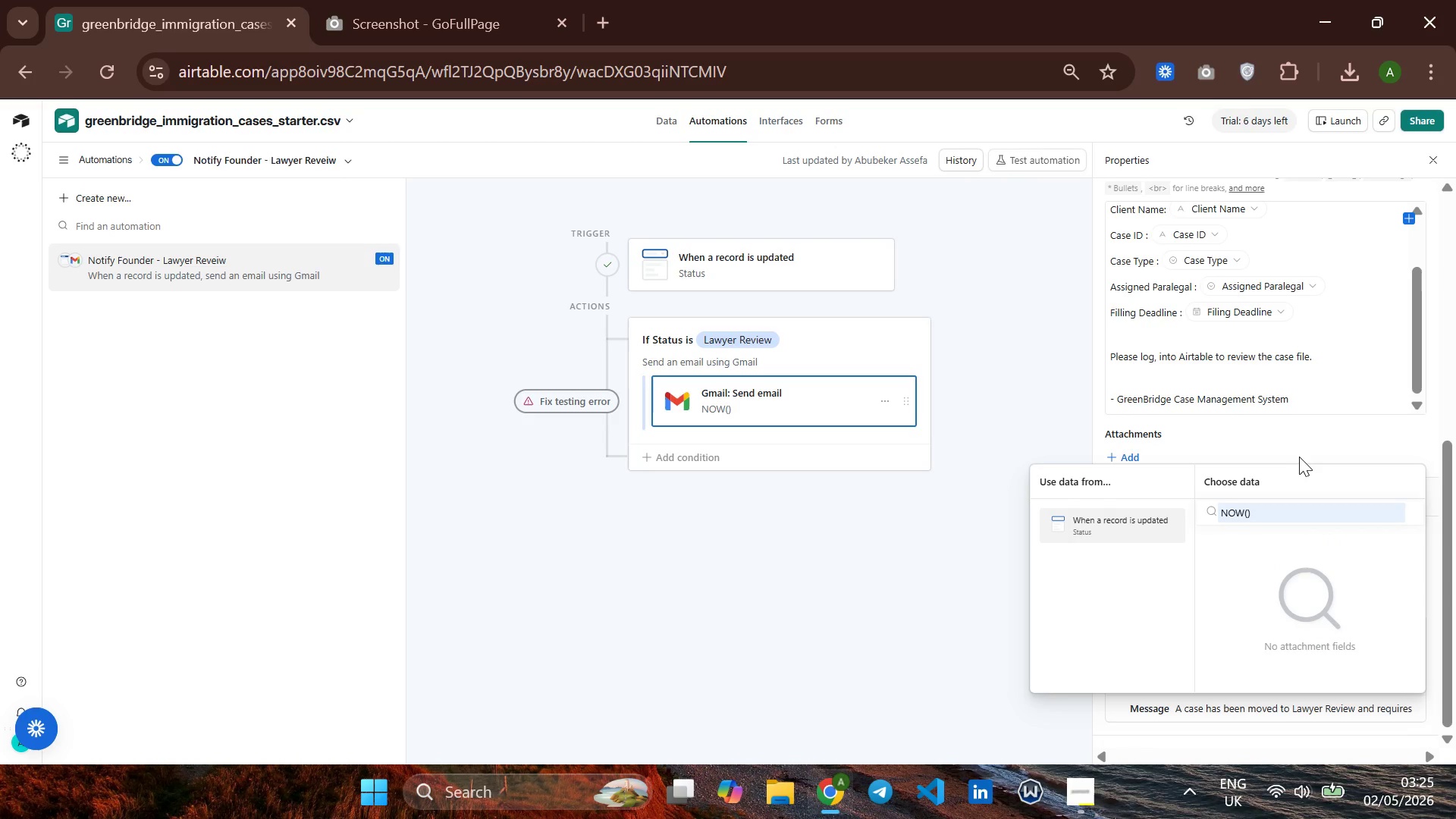 
key(Enter)
 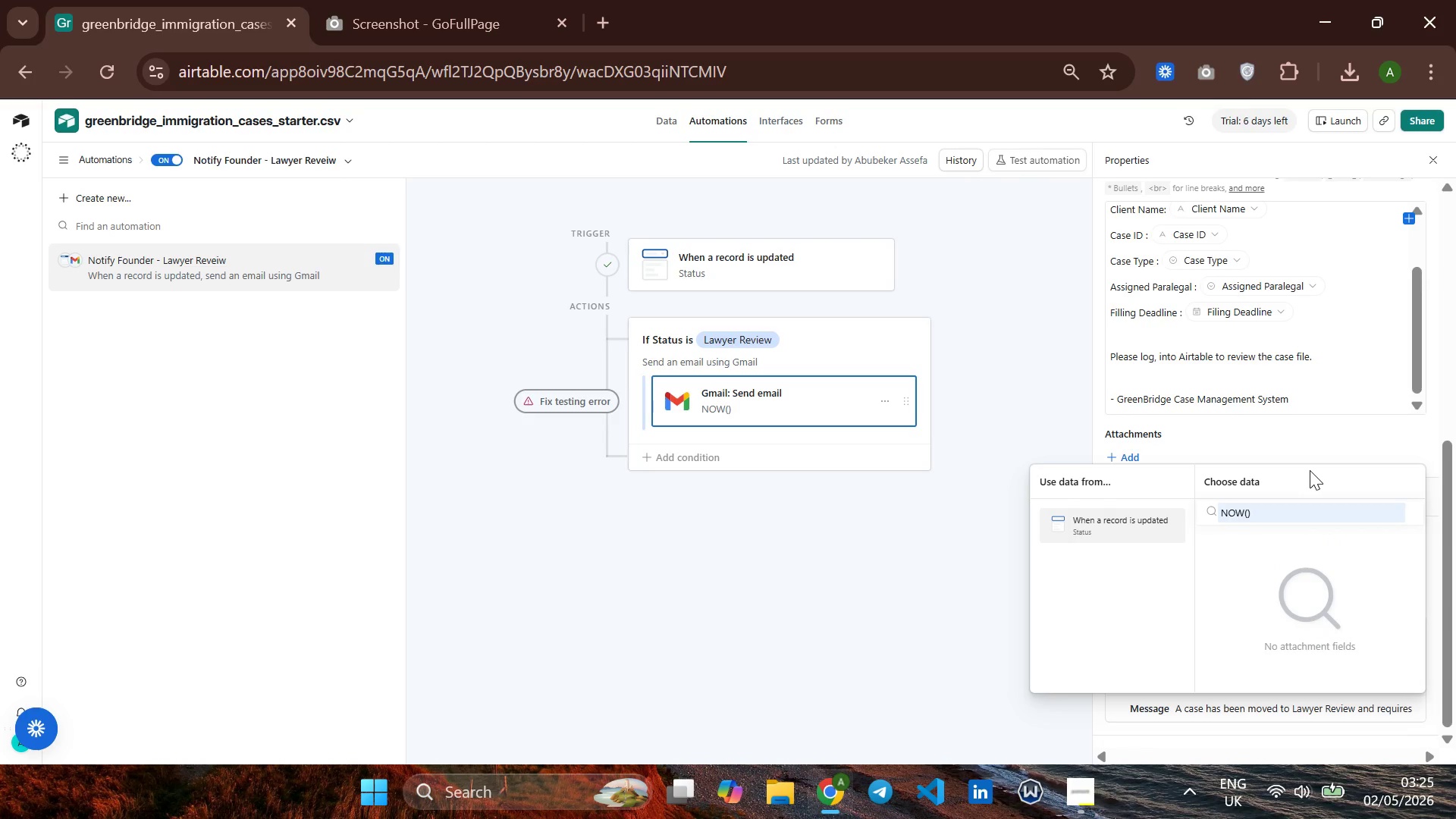 
key(Enter)
 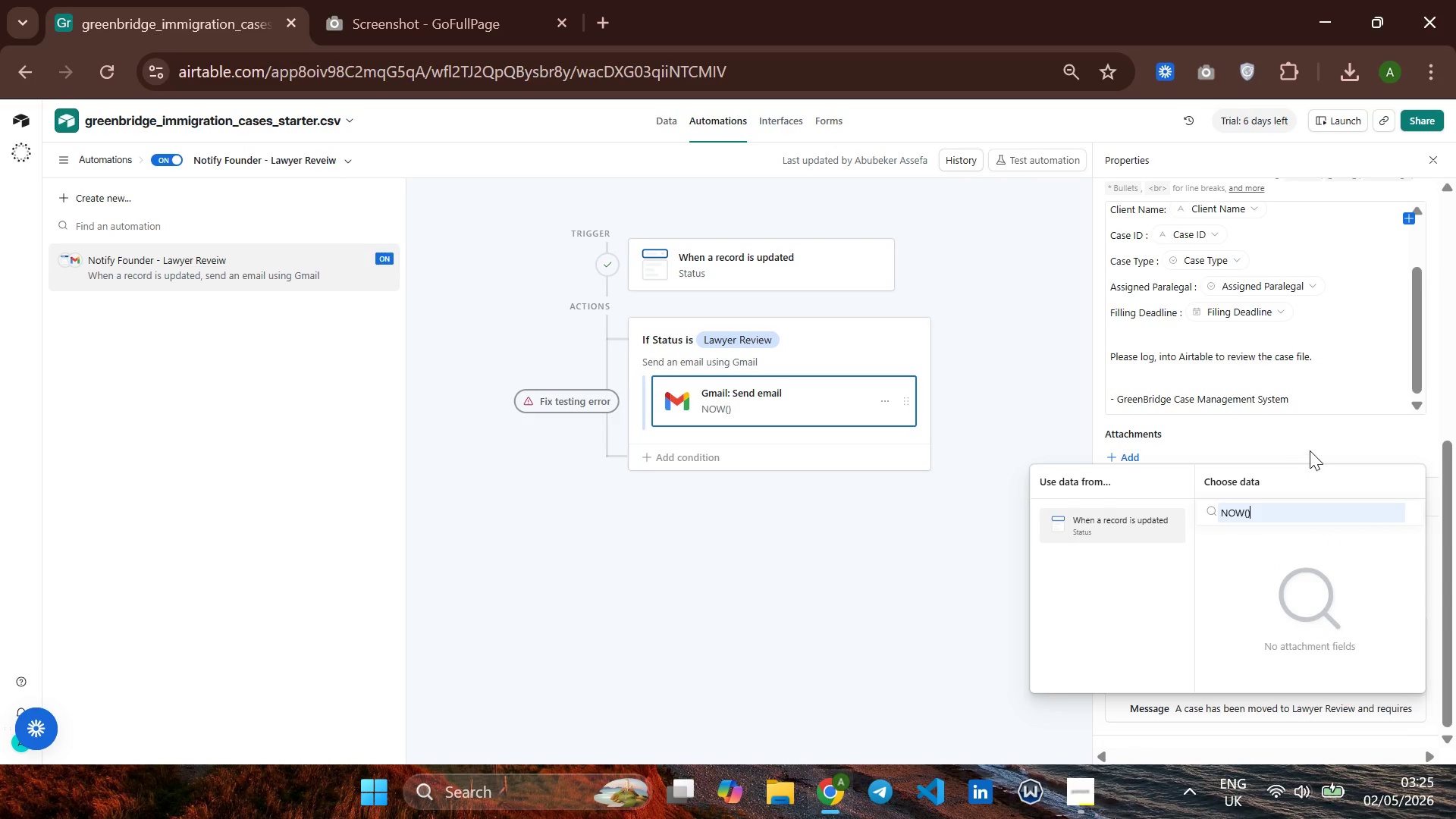 
left_click([1310, 450])
 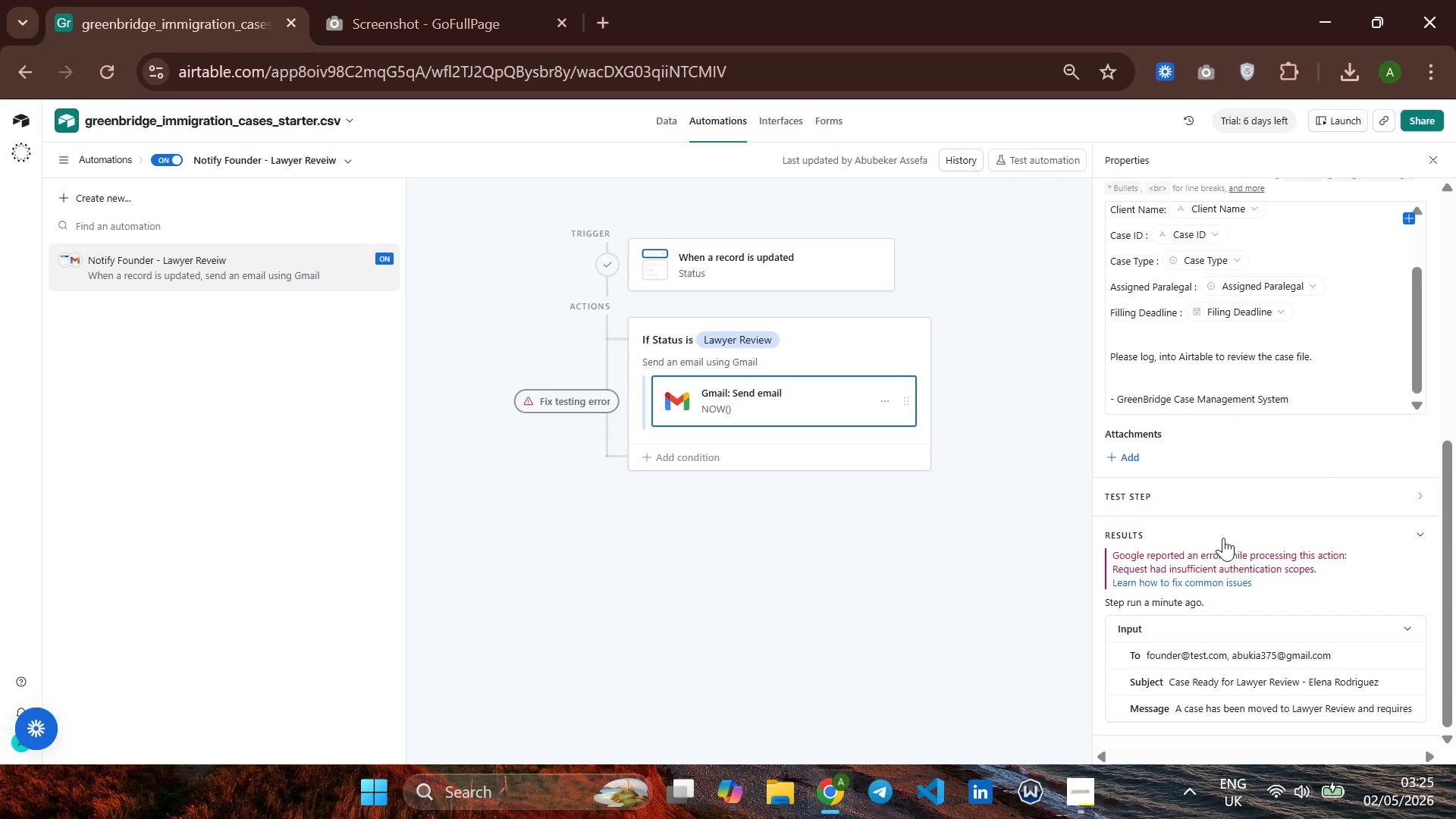 
mouse_move([1205, 535])
 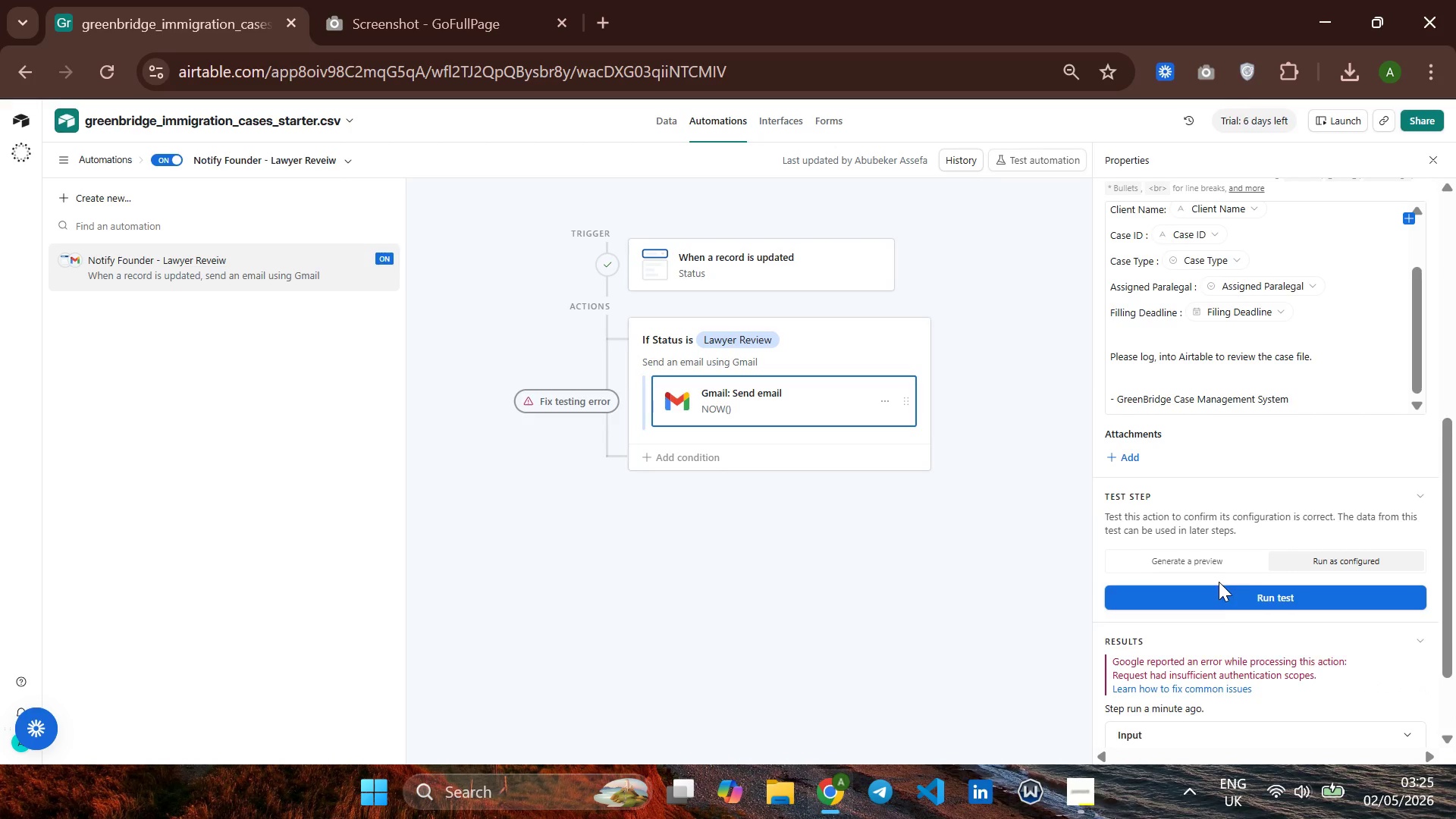 
scroll: coordinate [1219, 582], scroll_direction: down, amount: 6.0
 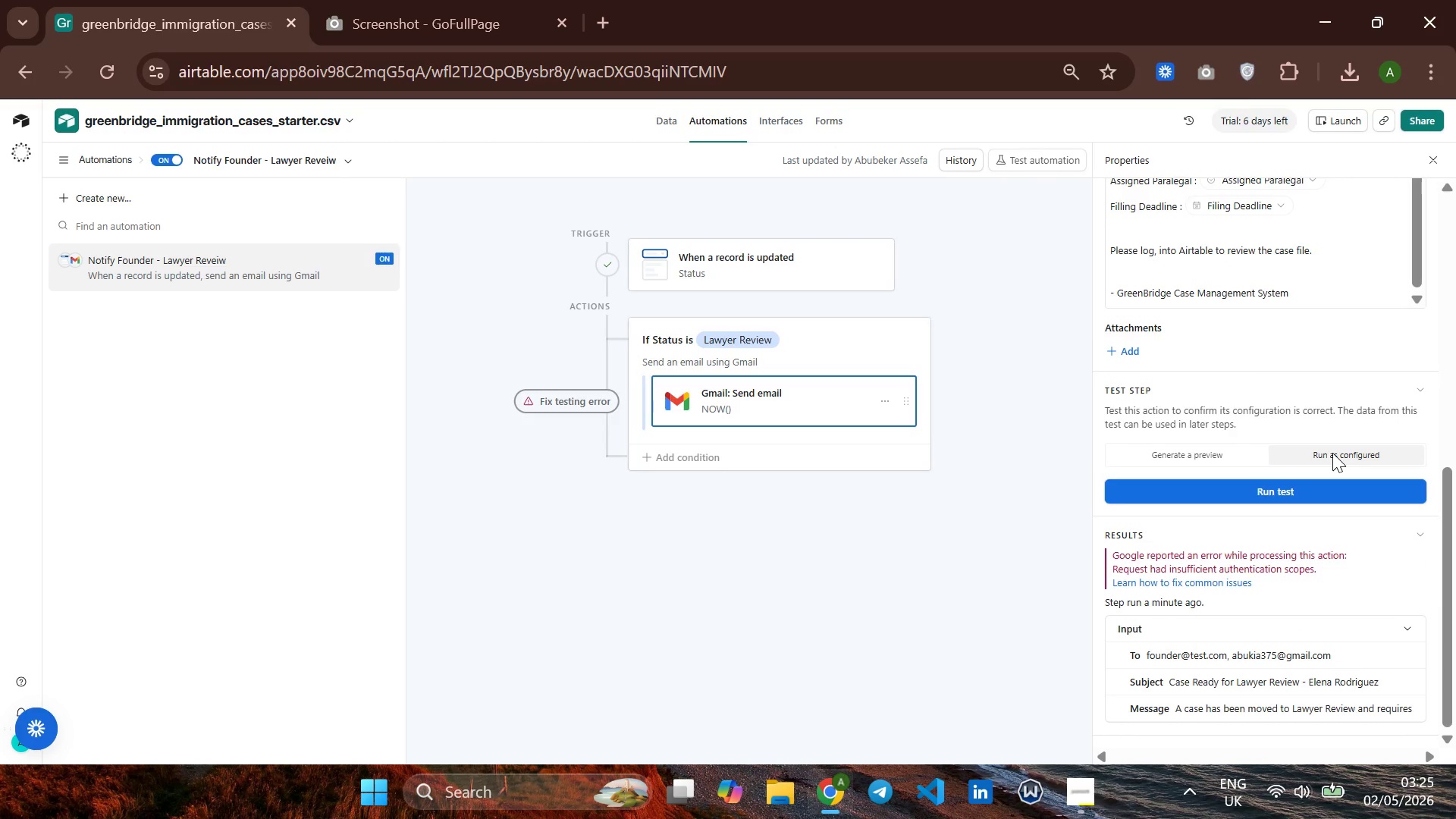 
left_click([1194, 453])
 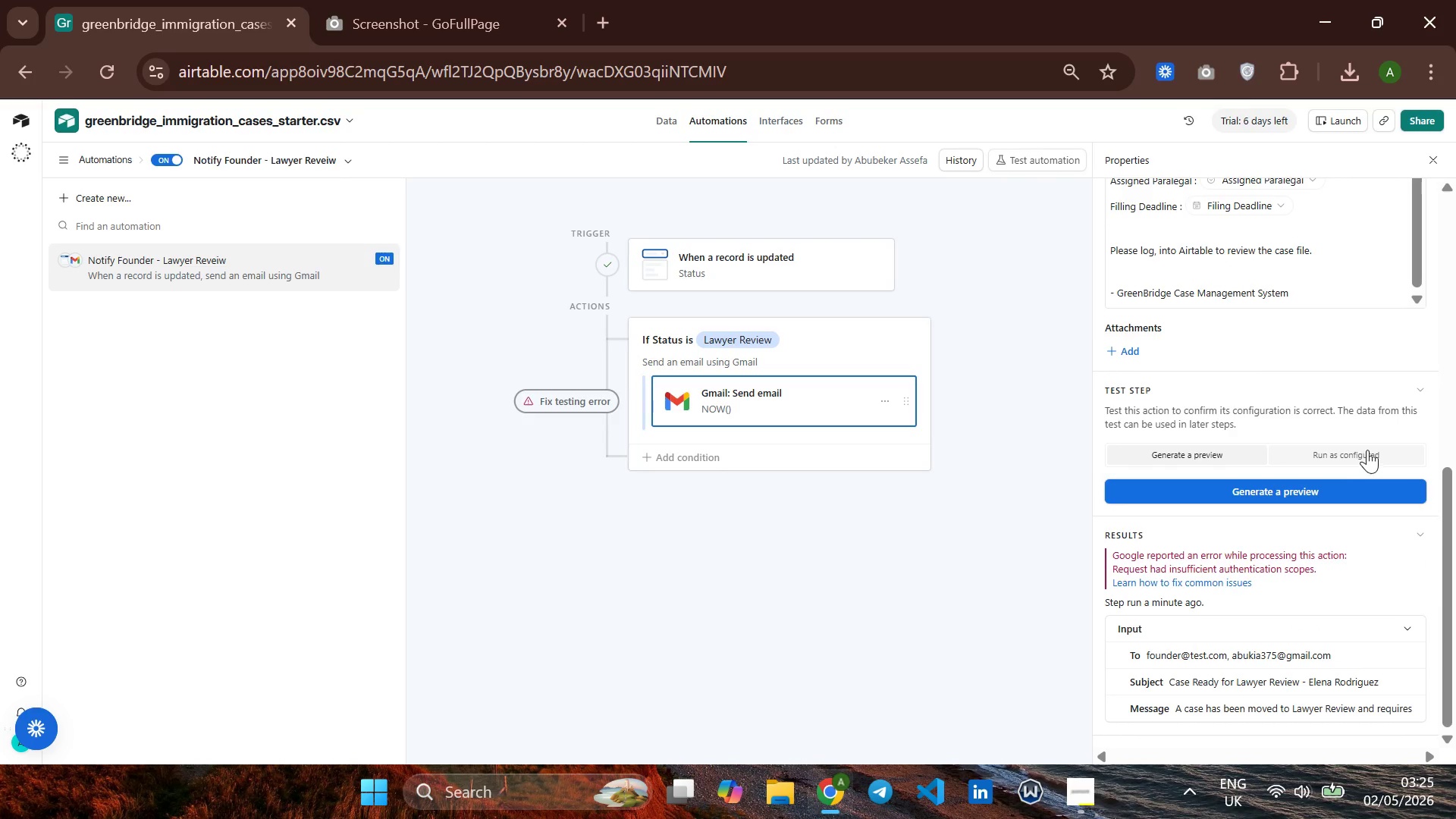 
left_click([1369, 450])
 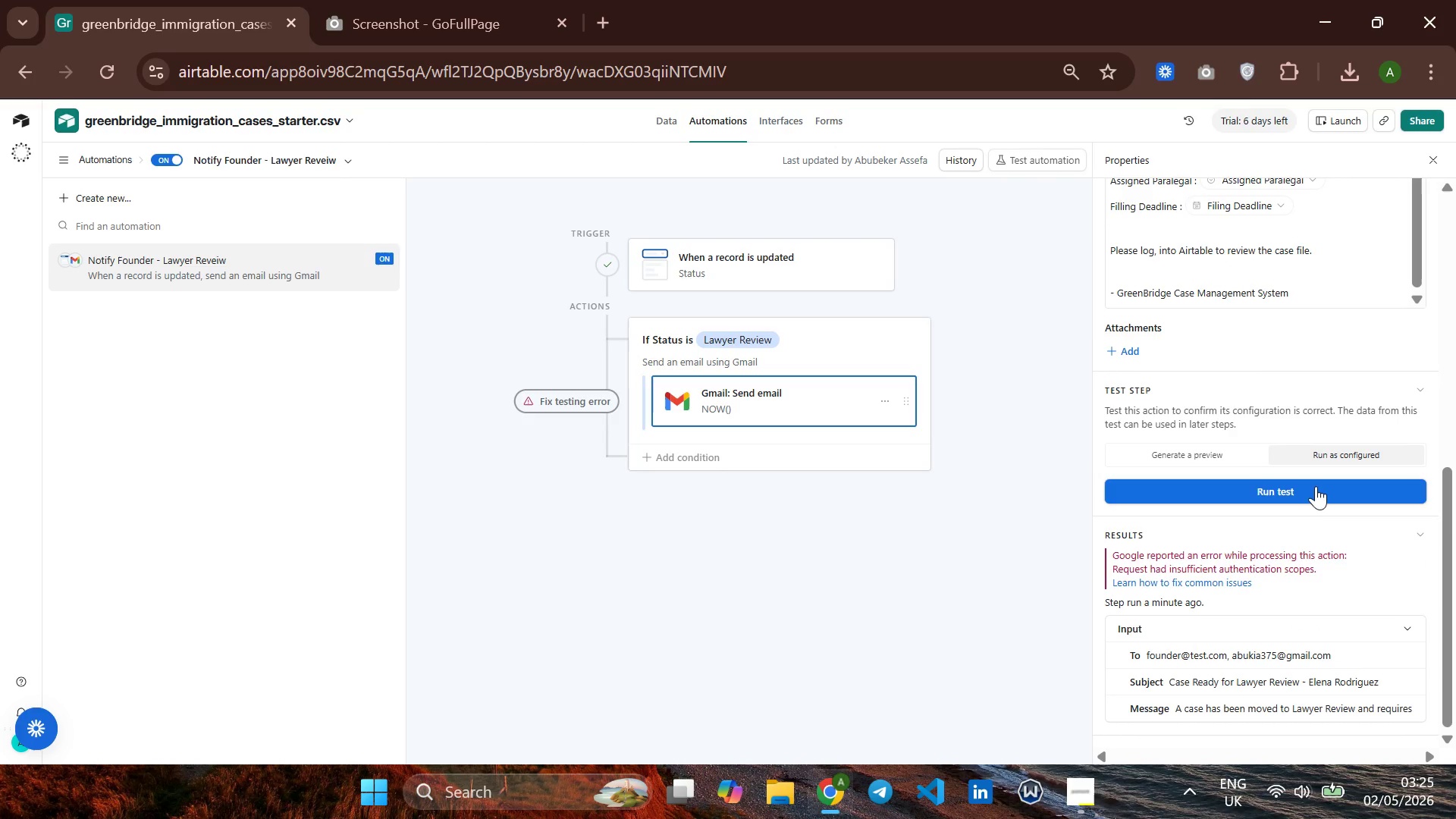 
left_click([1316, 486])
 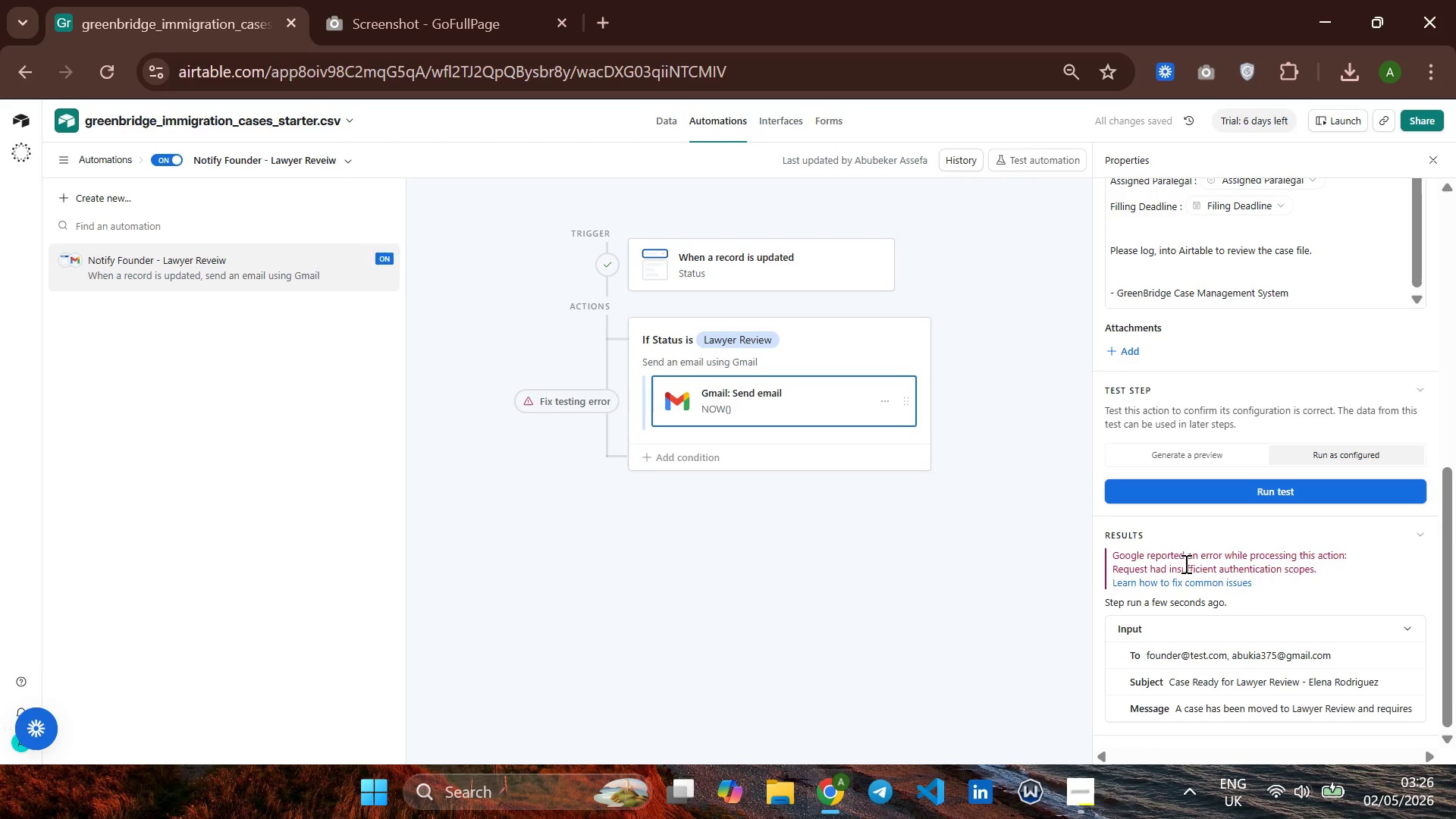 
scroll: coordinate [865, 495], scroll_direction: down, amount: 4.0
 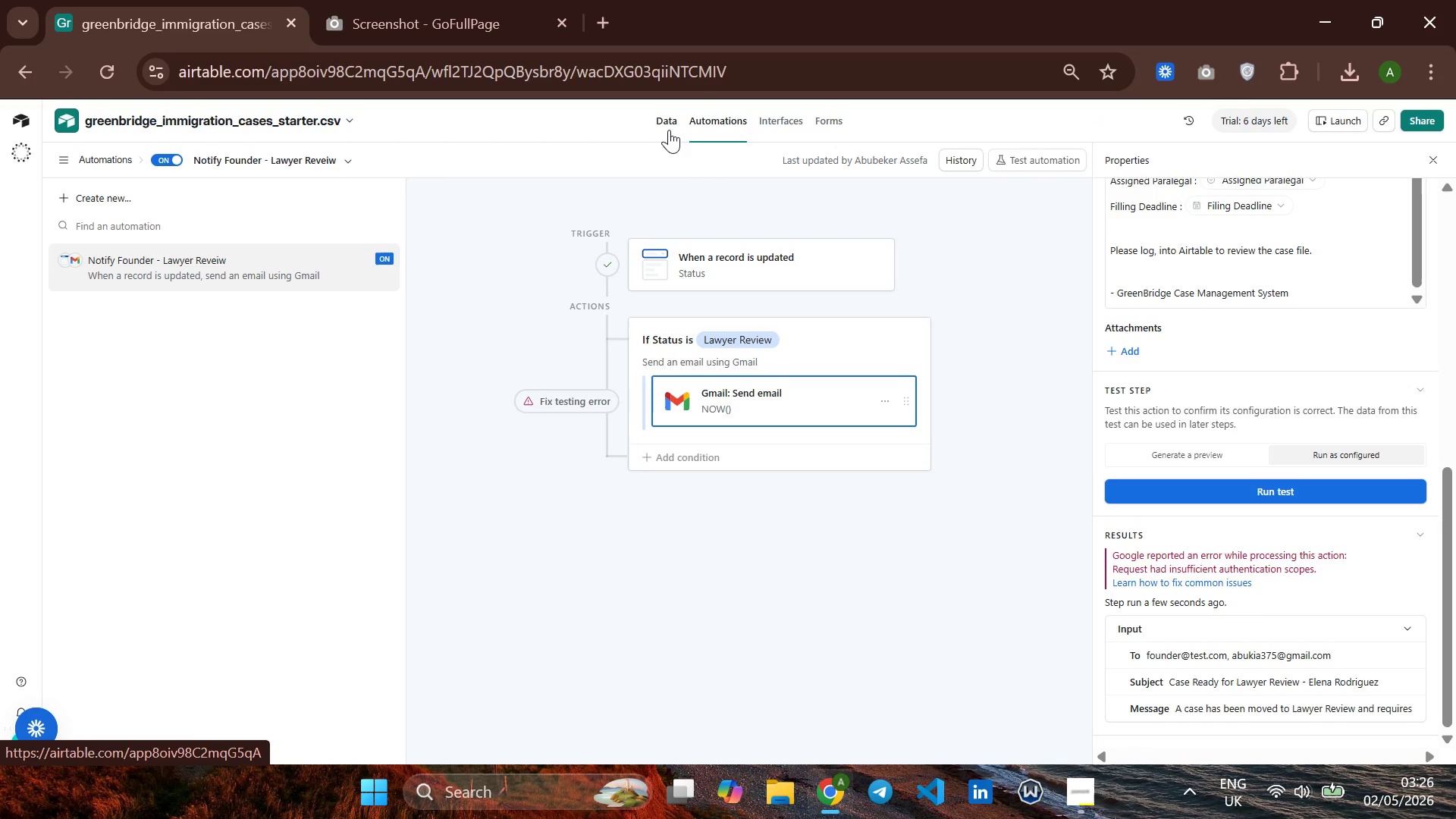 
left_click([669, 124])
 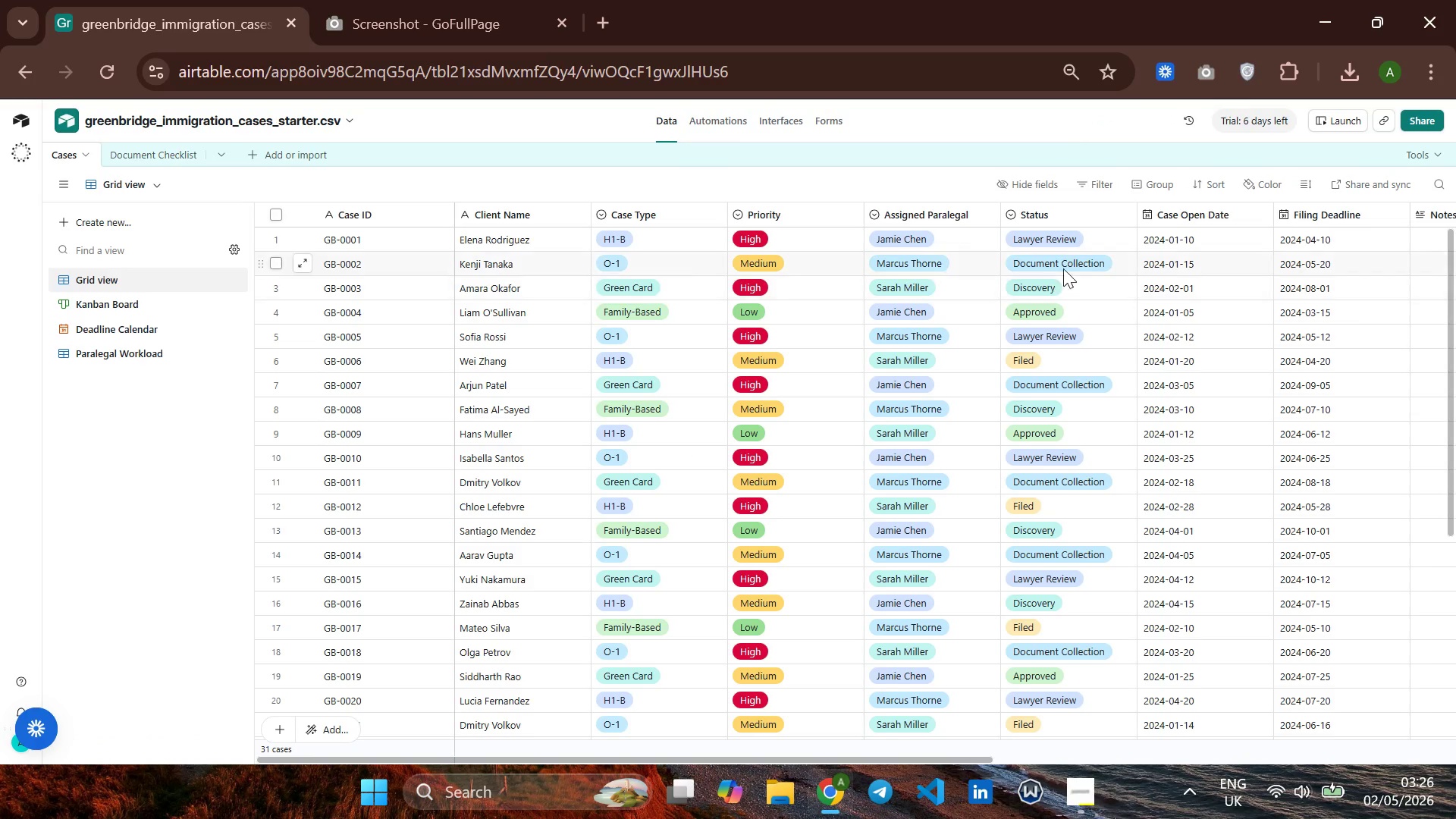 
left_click([1071, 263])
 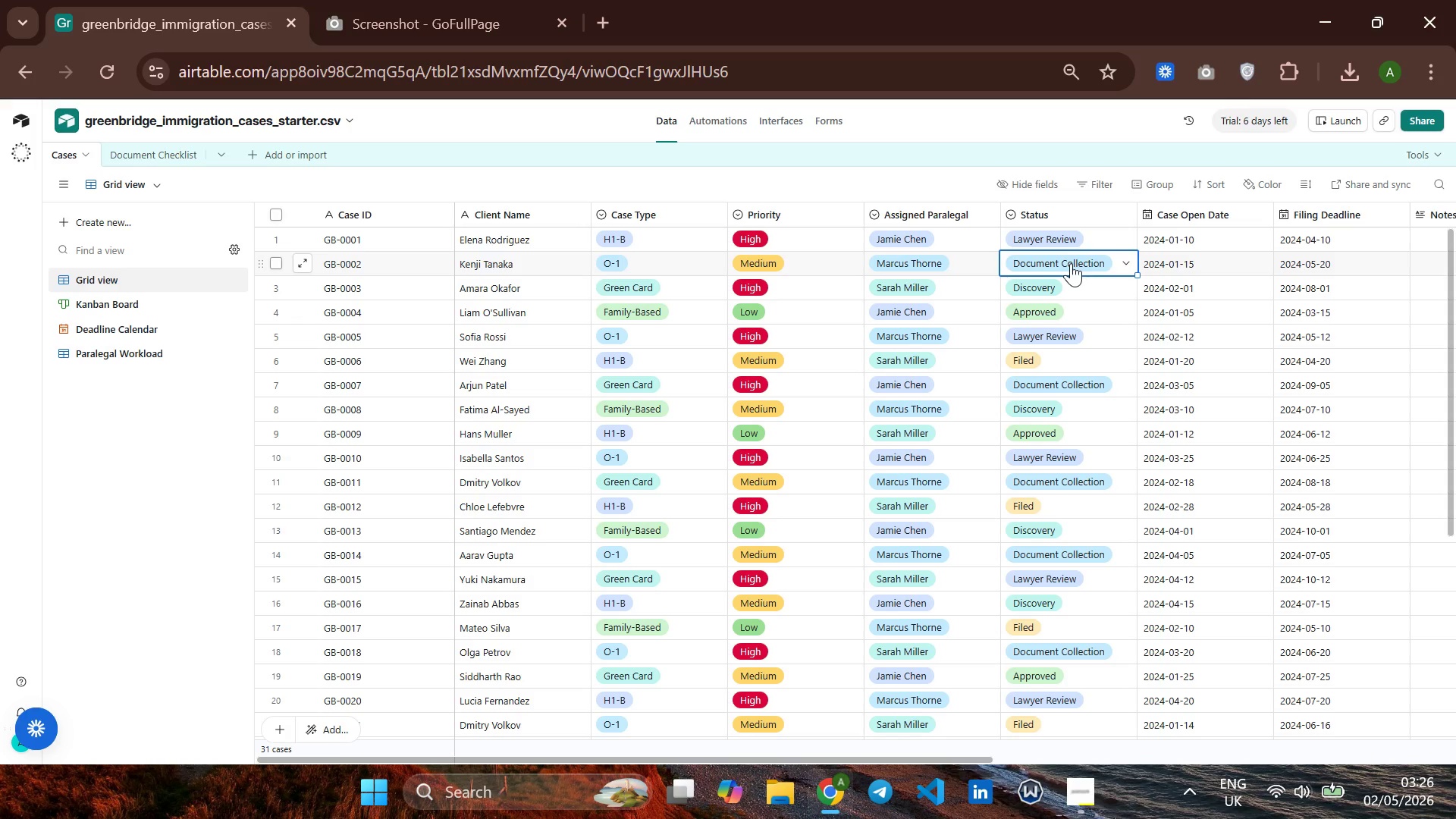 
left_click_drag(start_coordinate=[1071, 263], to_coordinate=[1076, 263])
 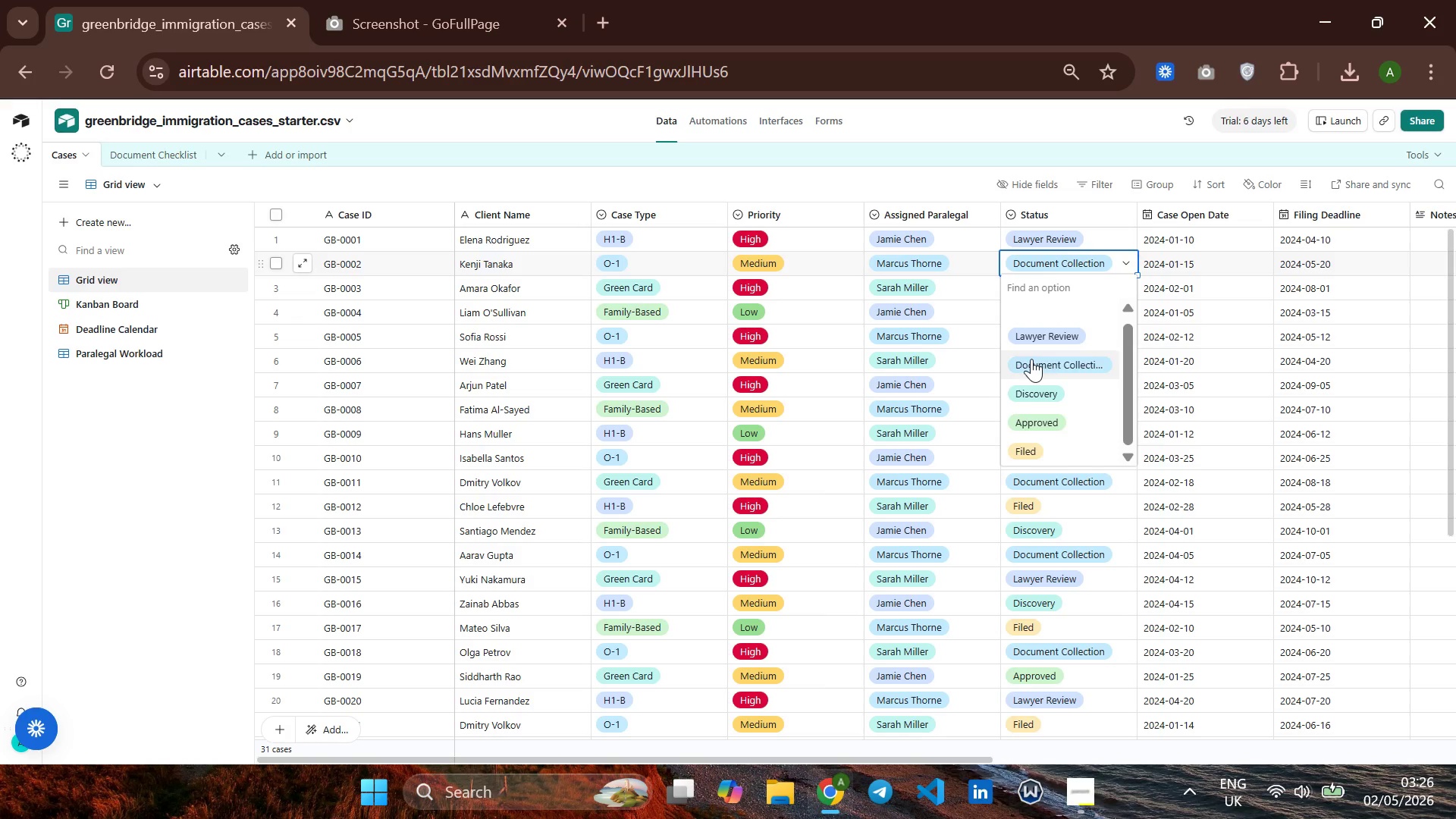 
left_click([1039, 342])
 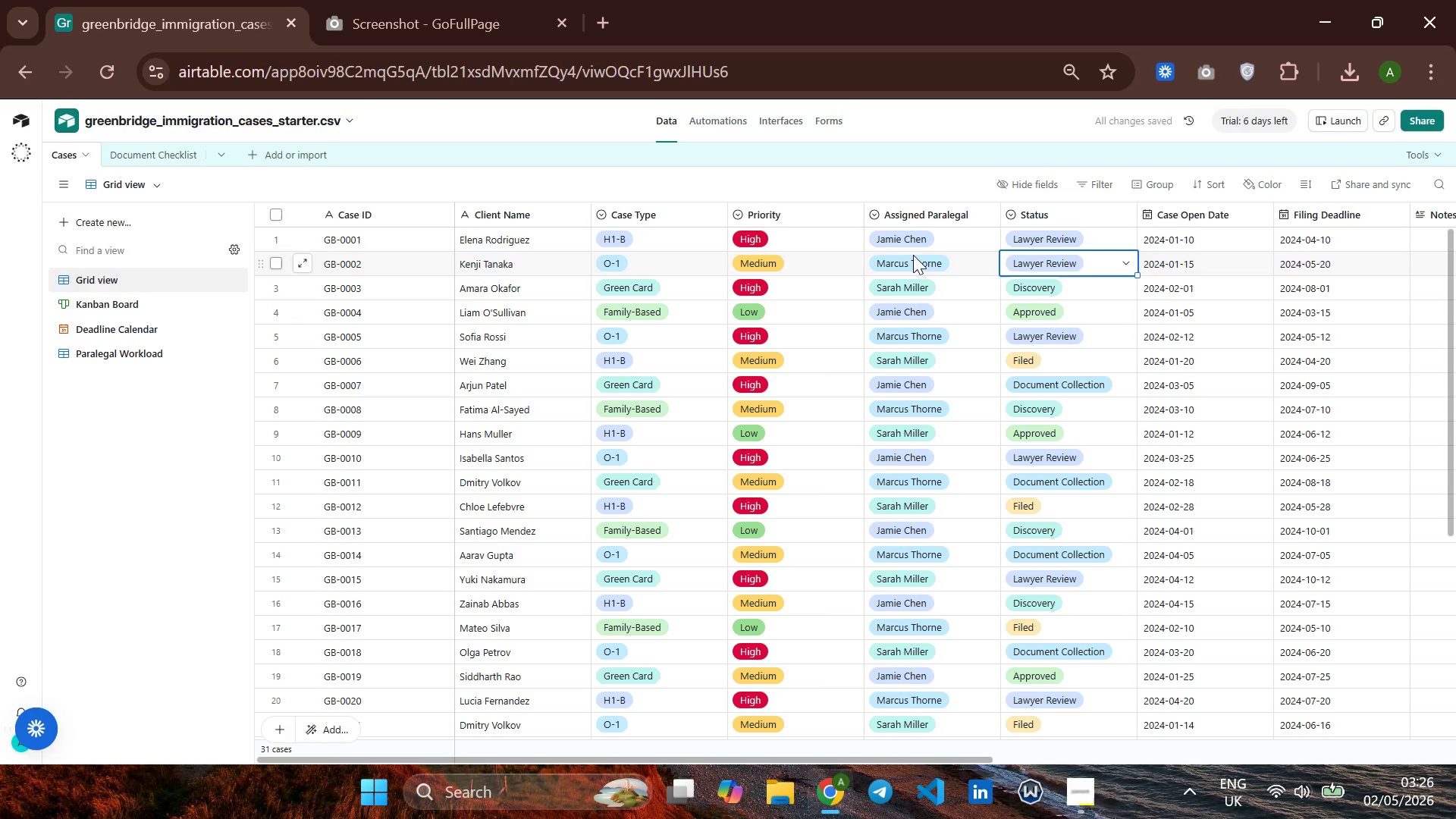 
wait(6.0)
 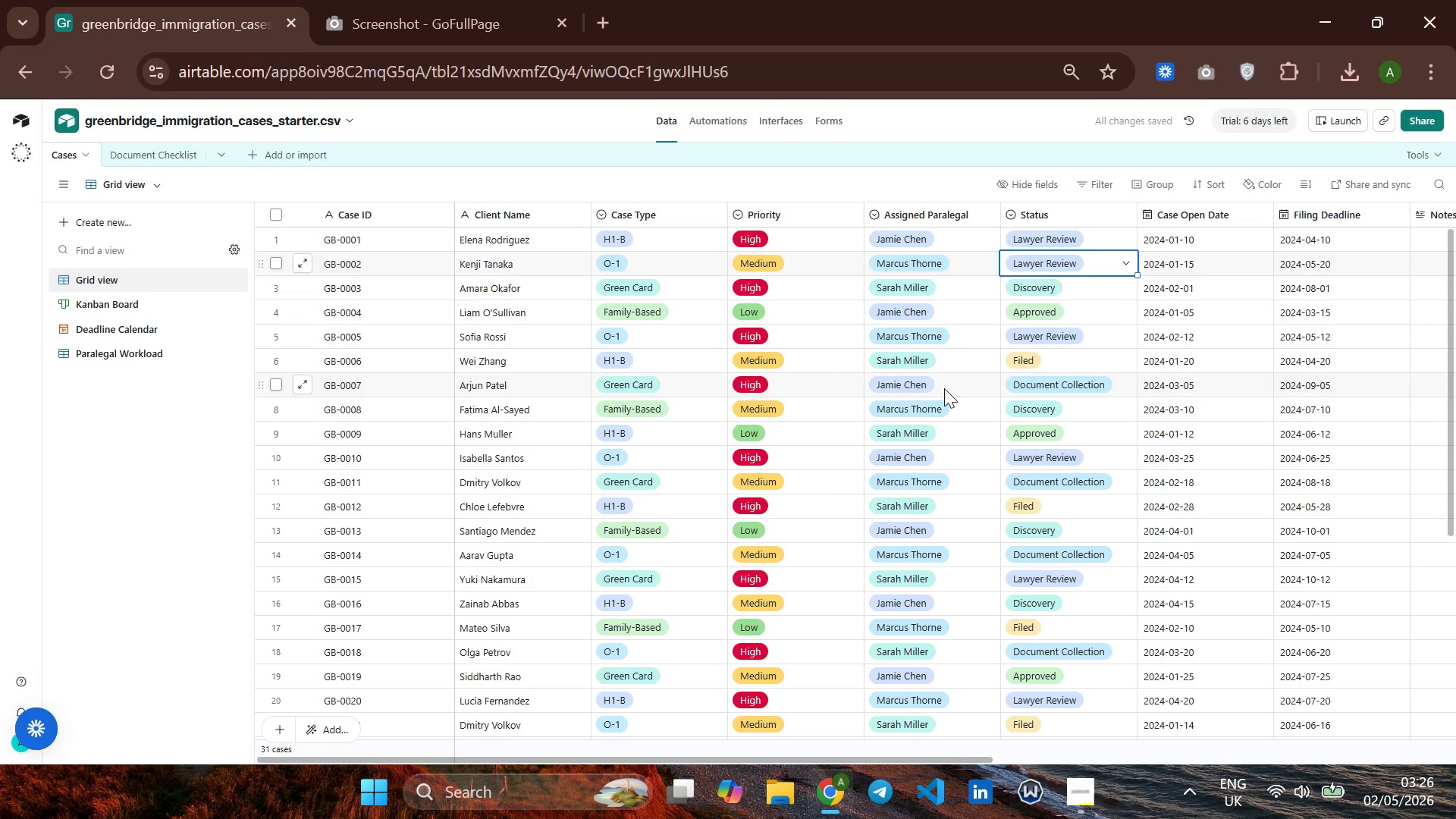 
left_click([710, 111])
 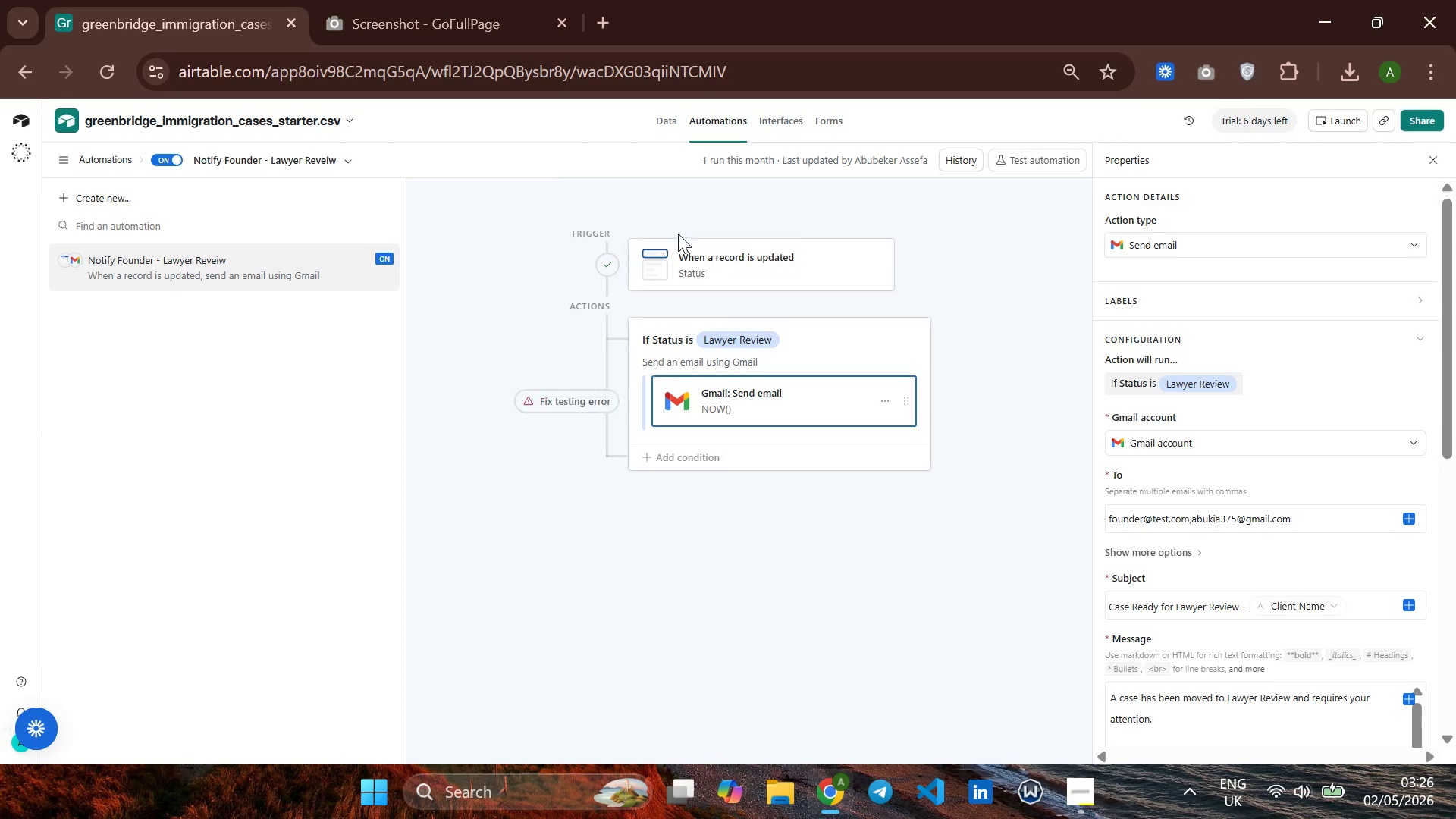 
wait(7.56)
 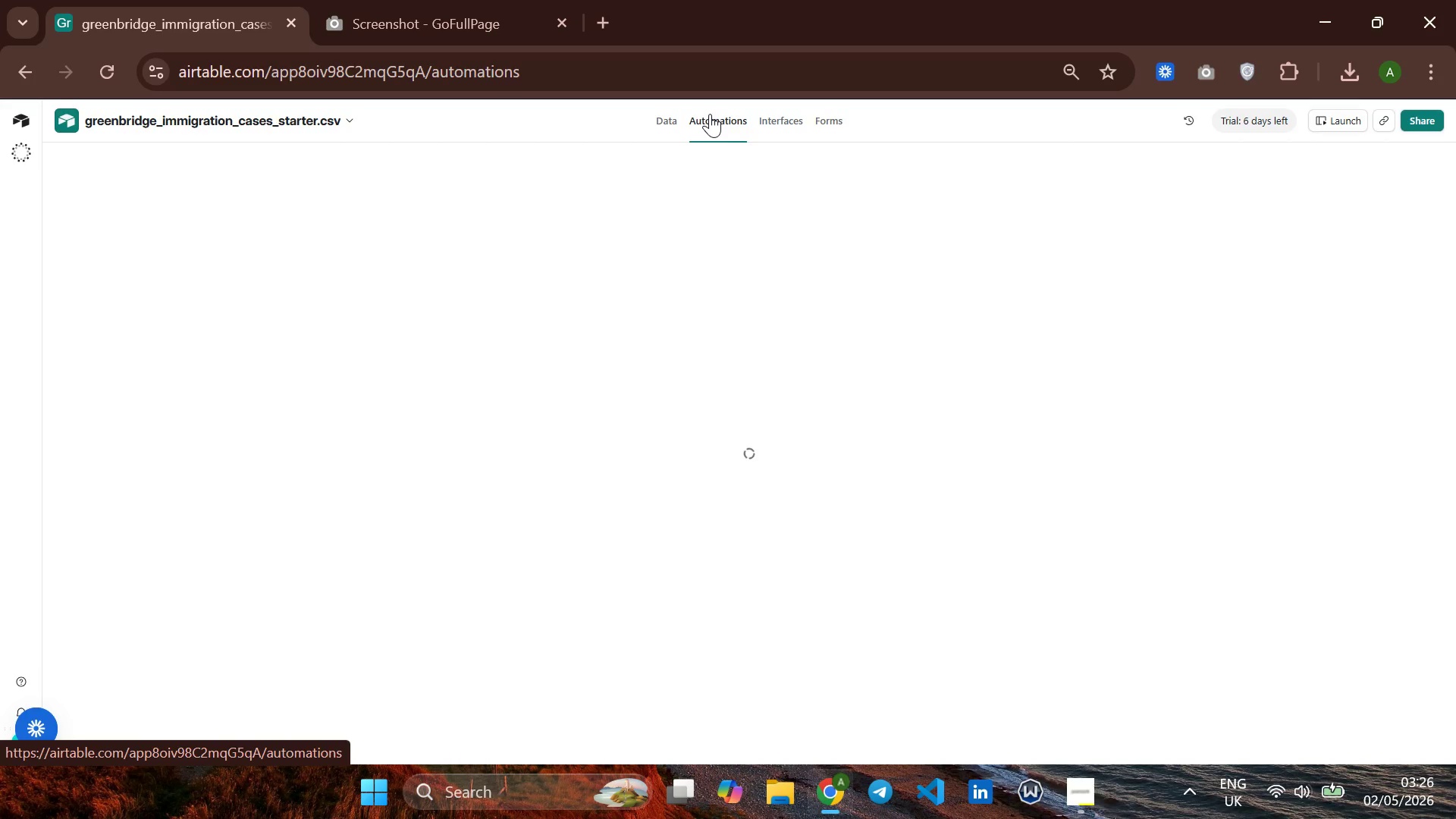 
left_click([956, 167])
 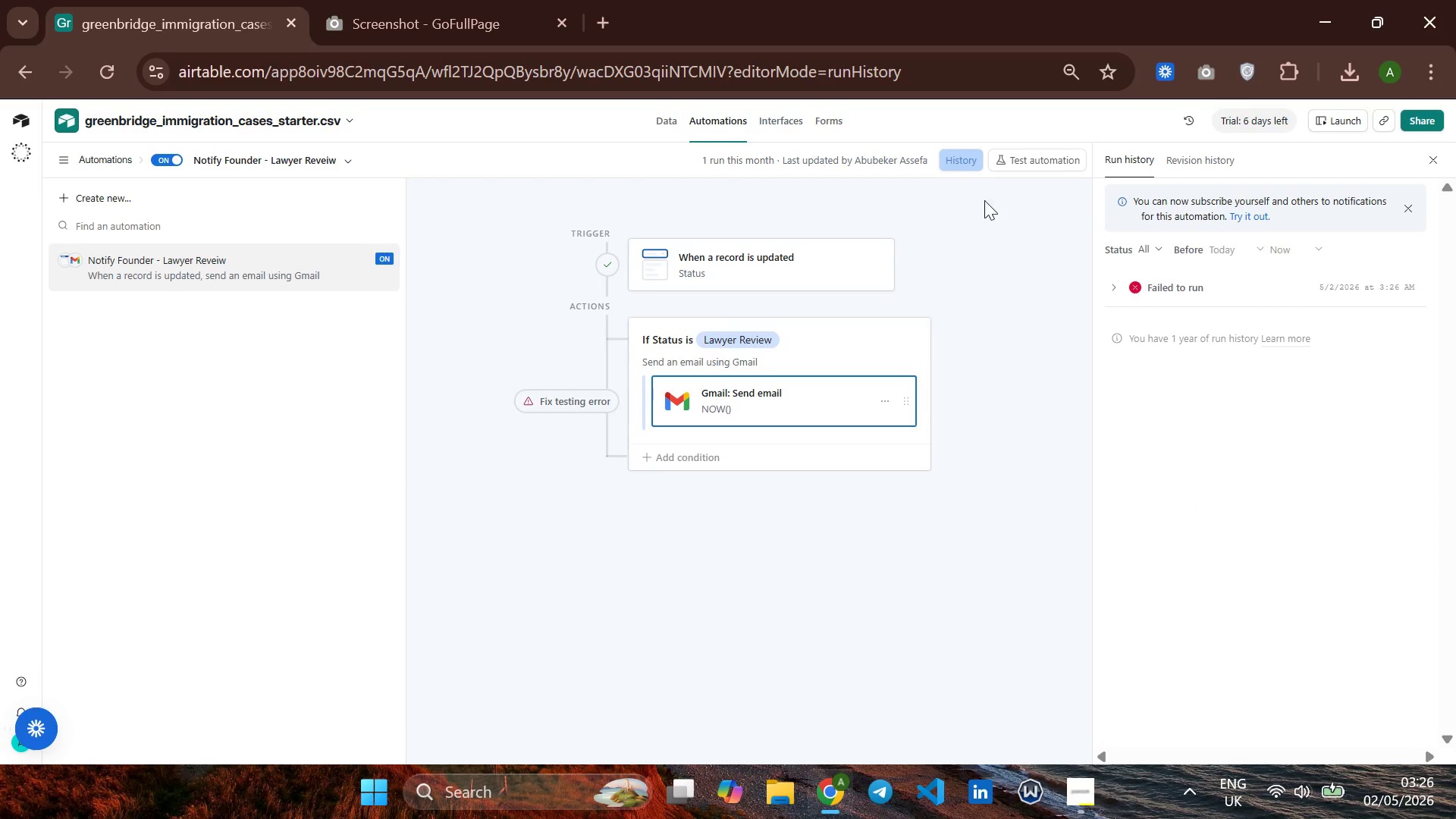 
wait(6.25)
 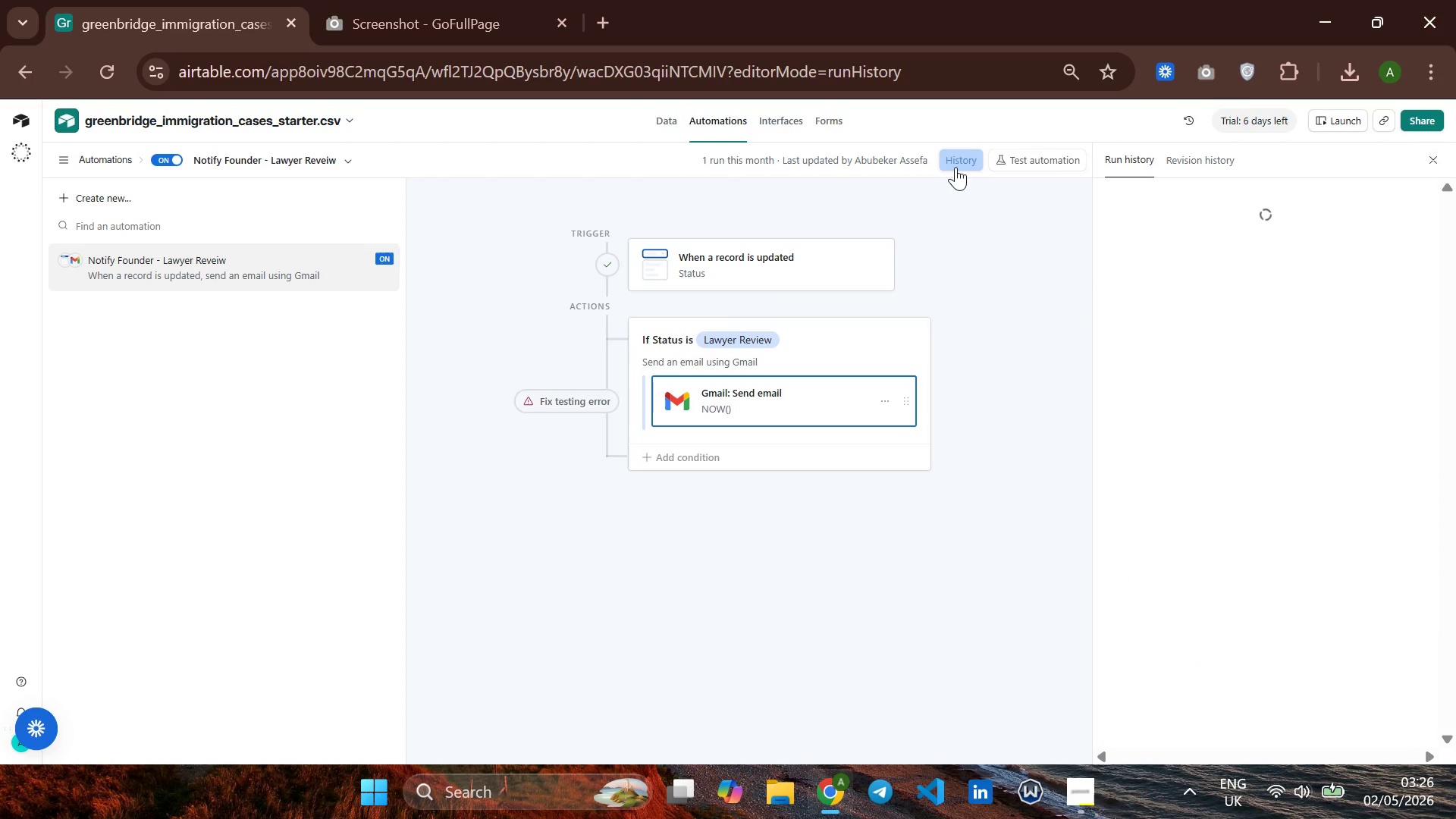 
left_click([1142, 288])
 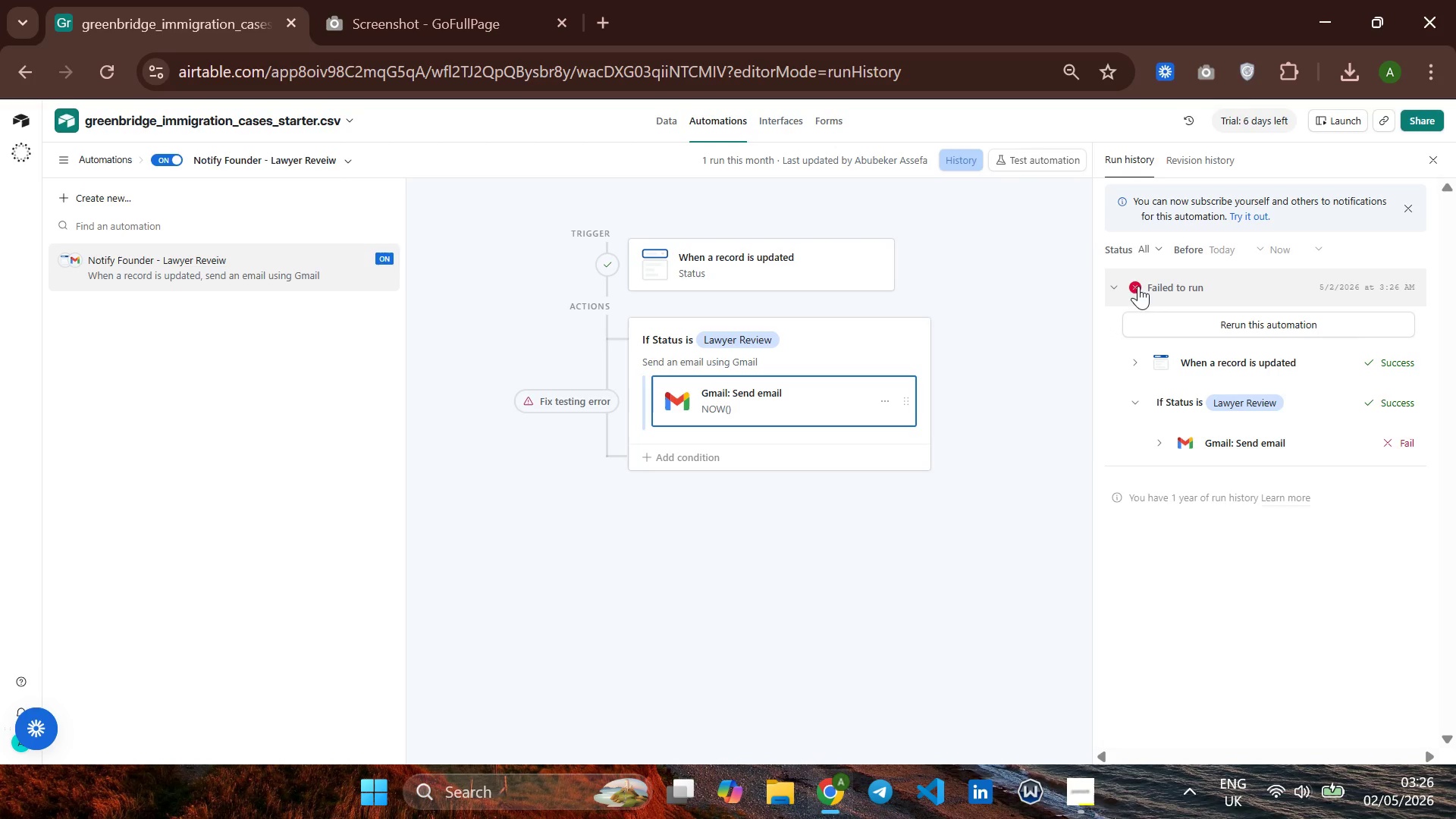 
wait(10.92)
 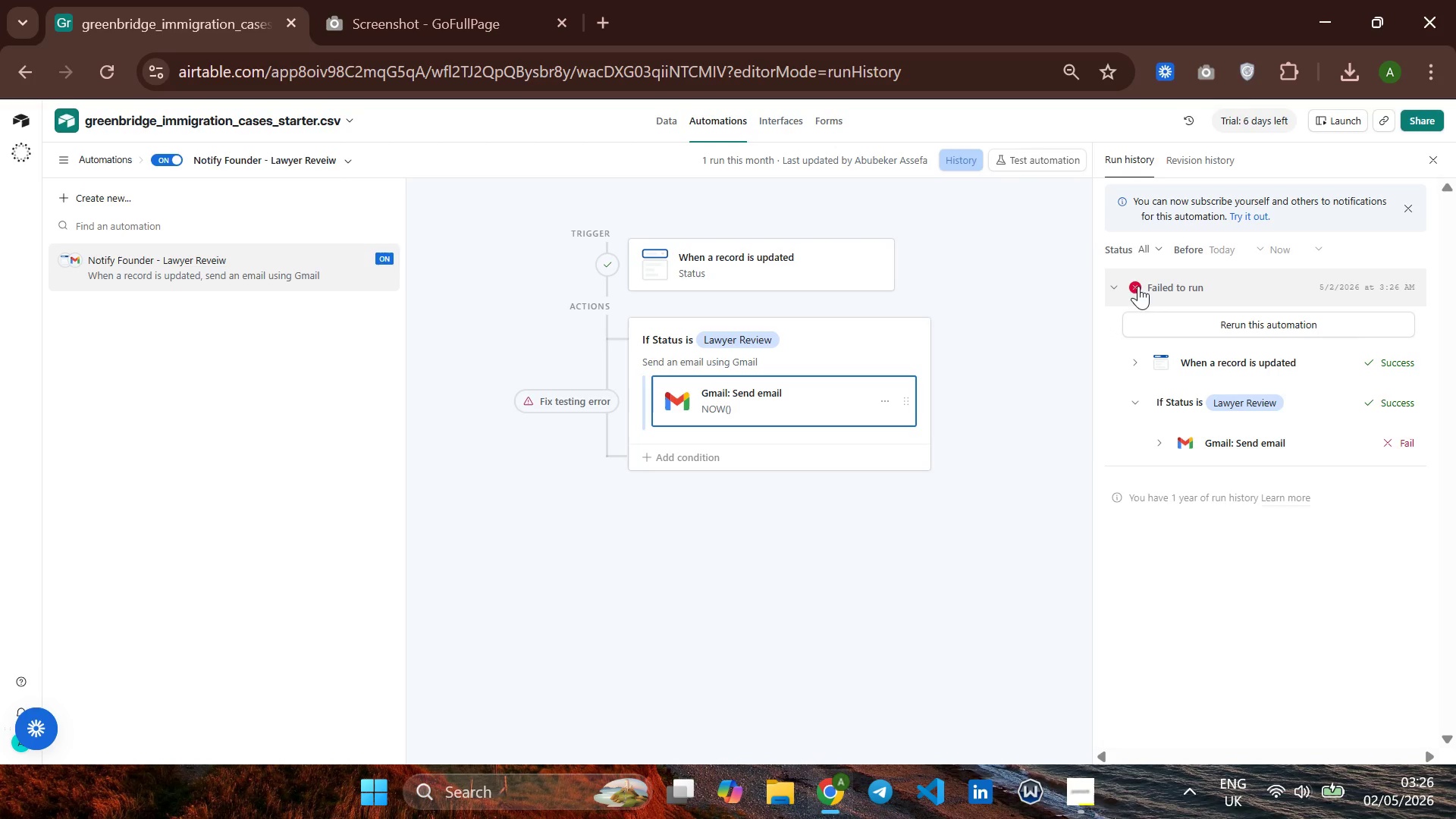 
left_click([1250, 441])
 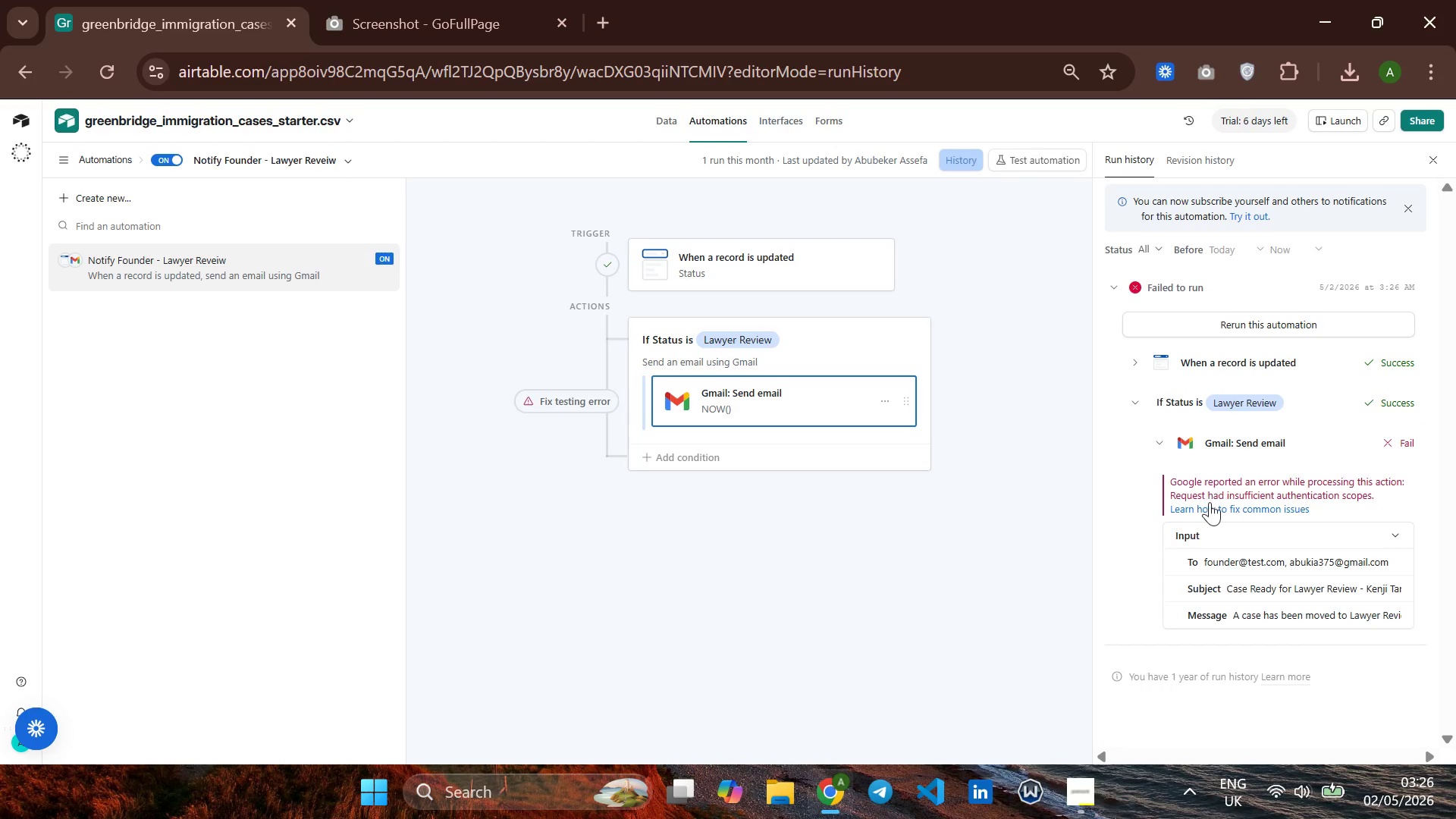 
wait(5.44)
 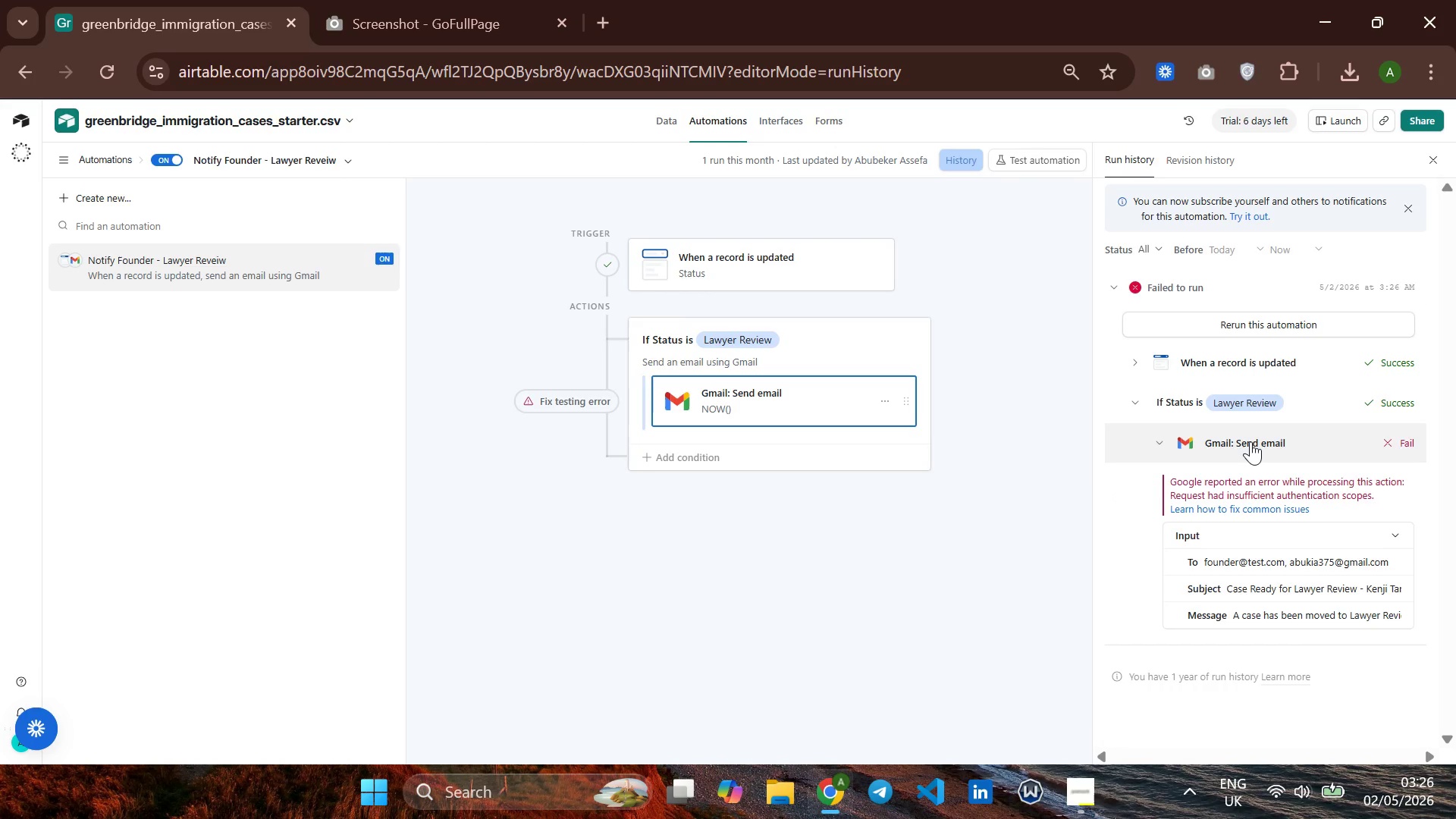 
scroll: coordinate [1227, 507], scroll_direction: down, amount: 3.0
 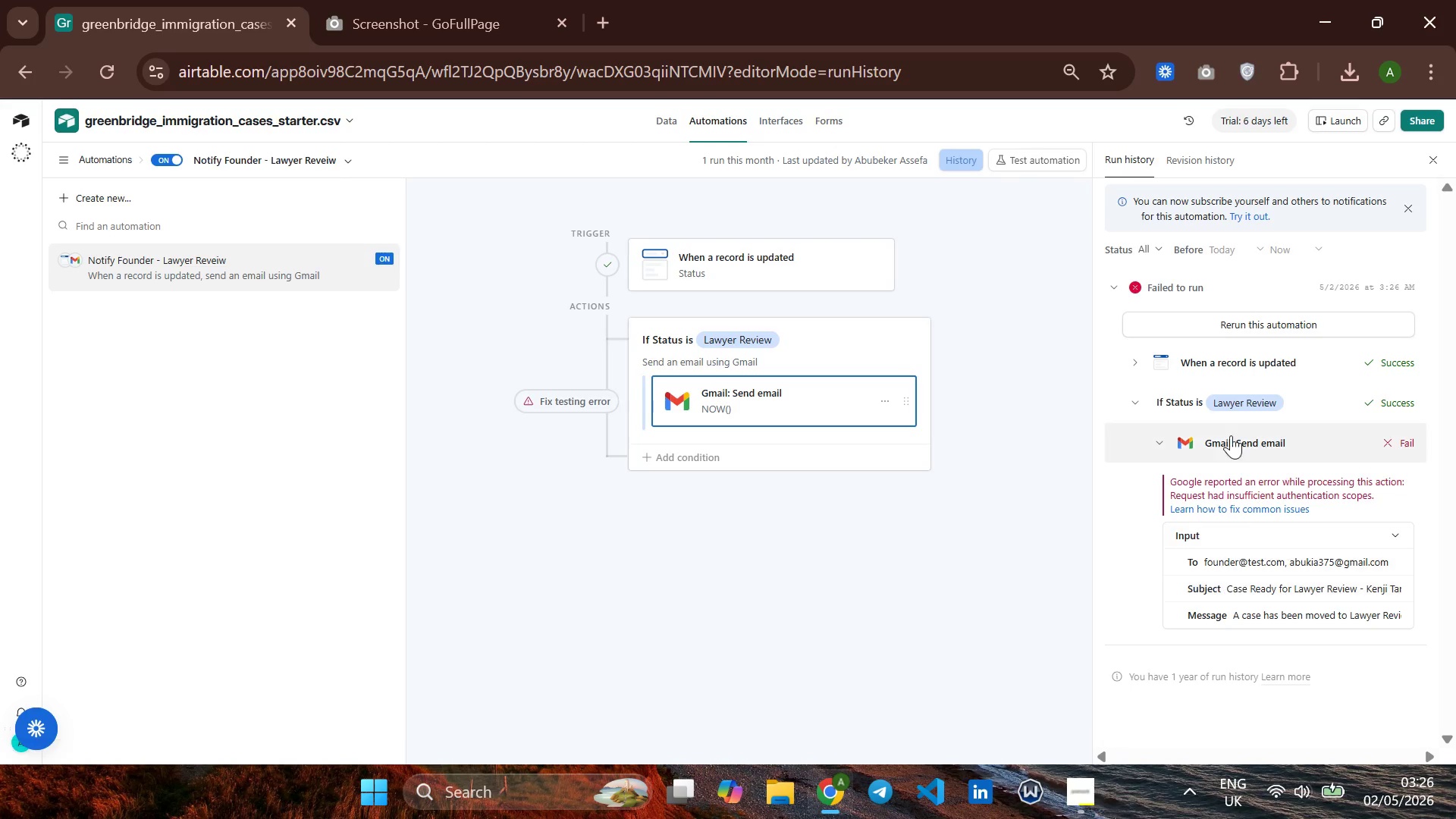 